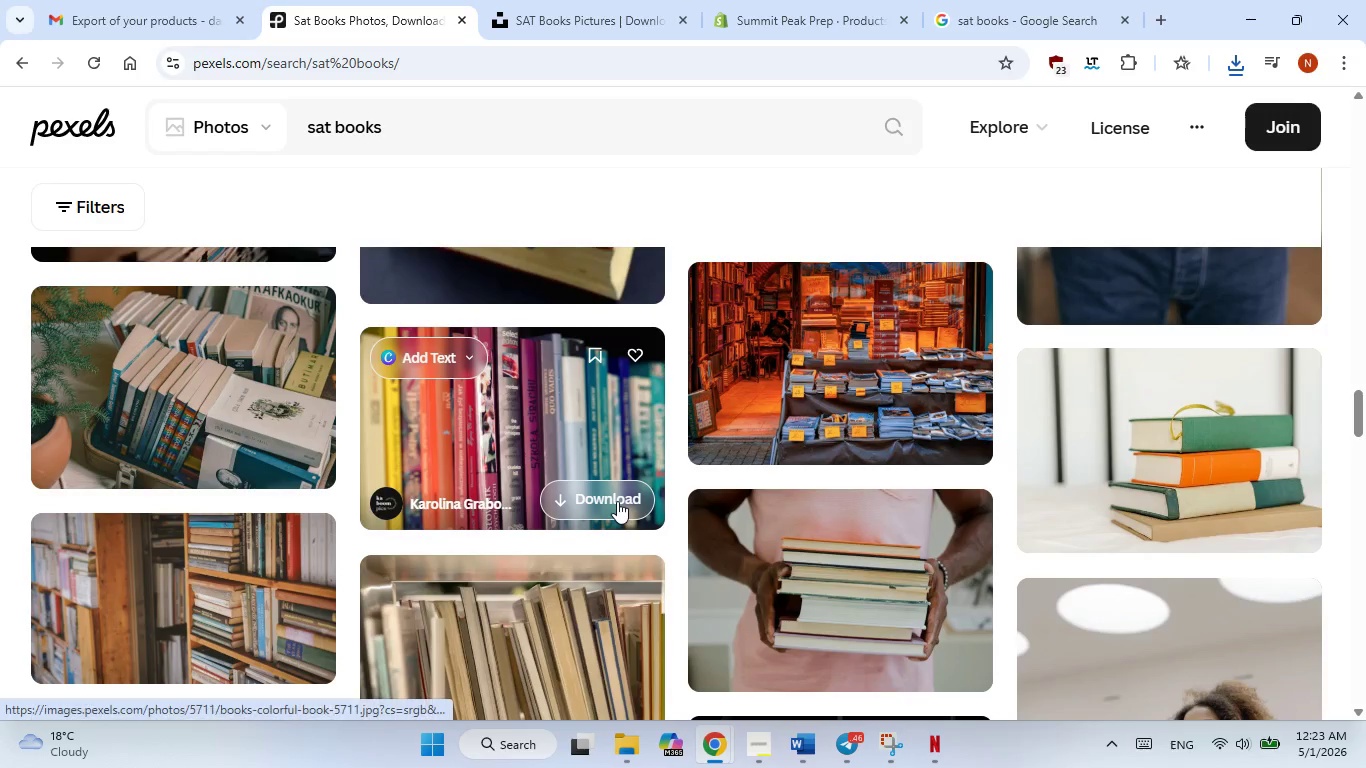 
left_click([617, 501])
 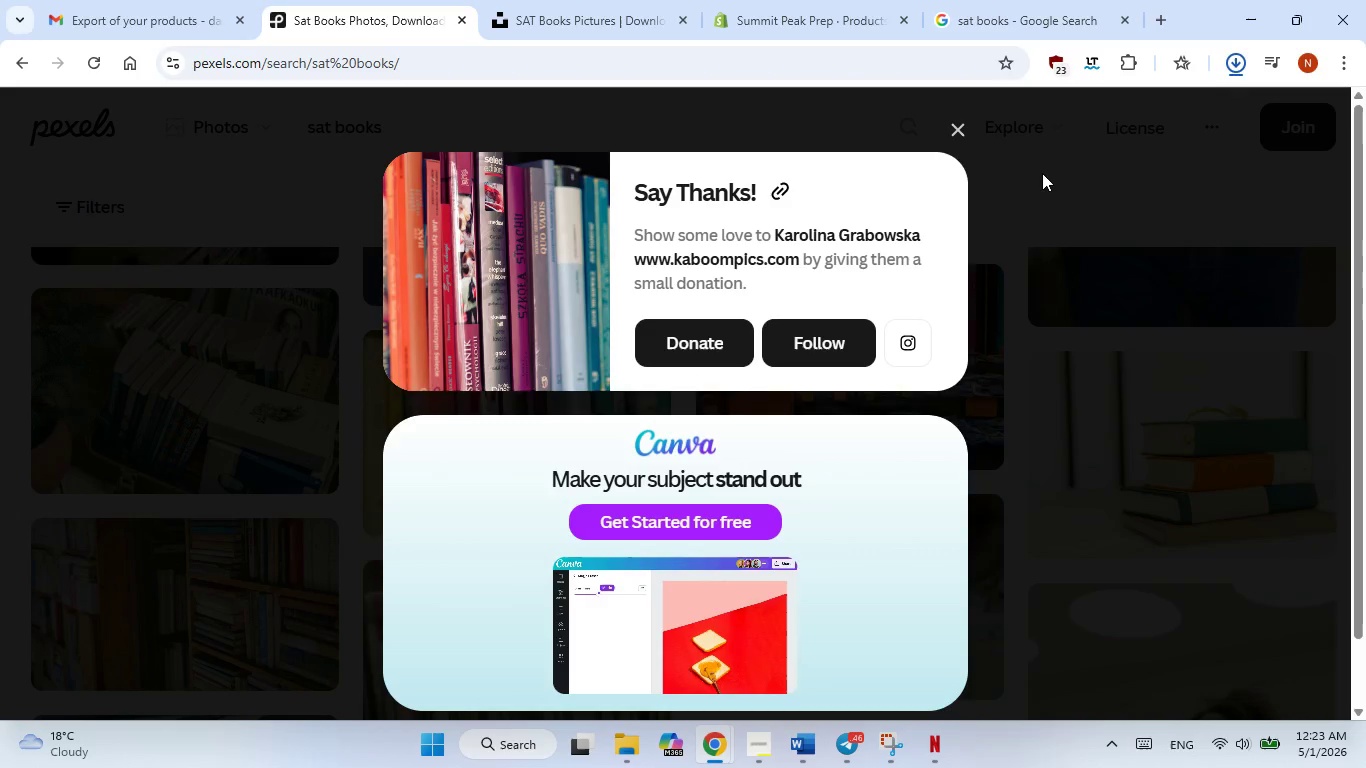 
left_click([1042, 173])
 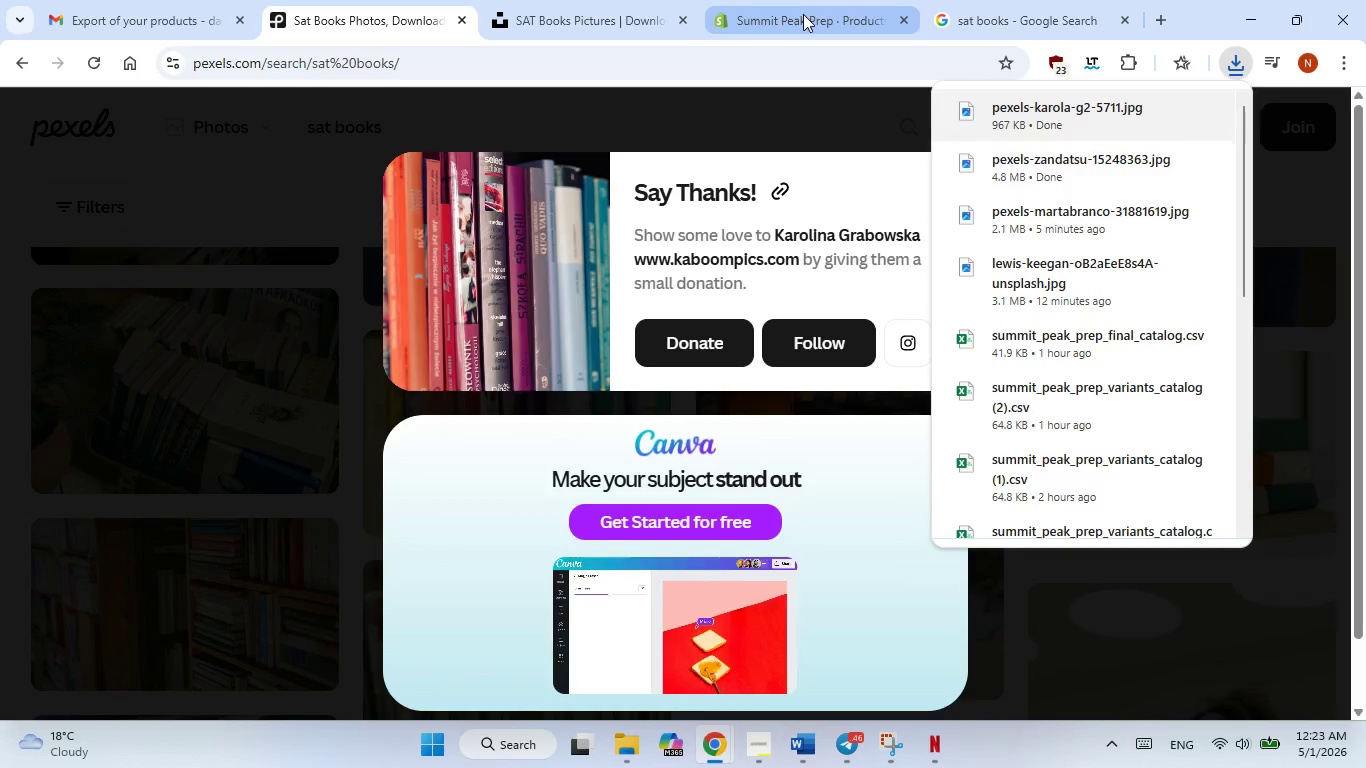 
left_click([803, 14])
 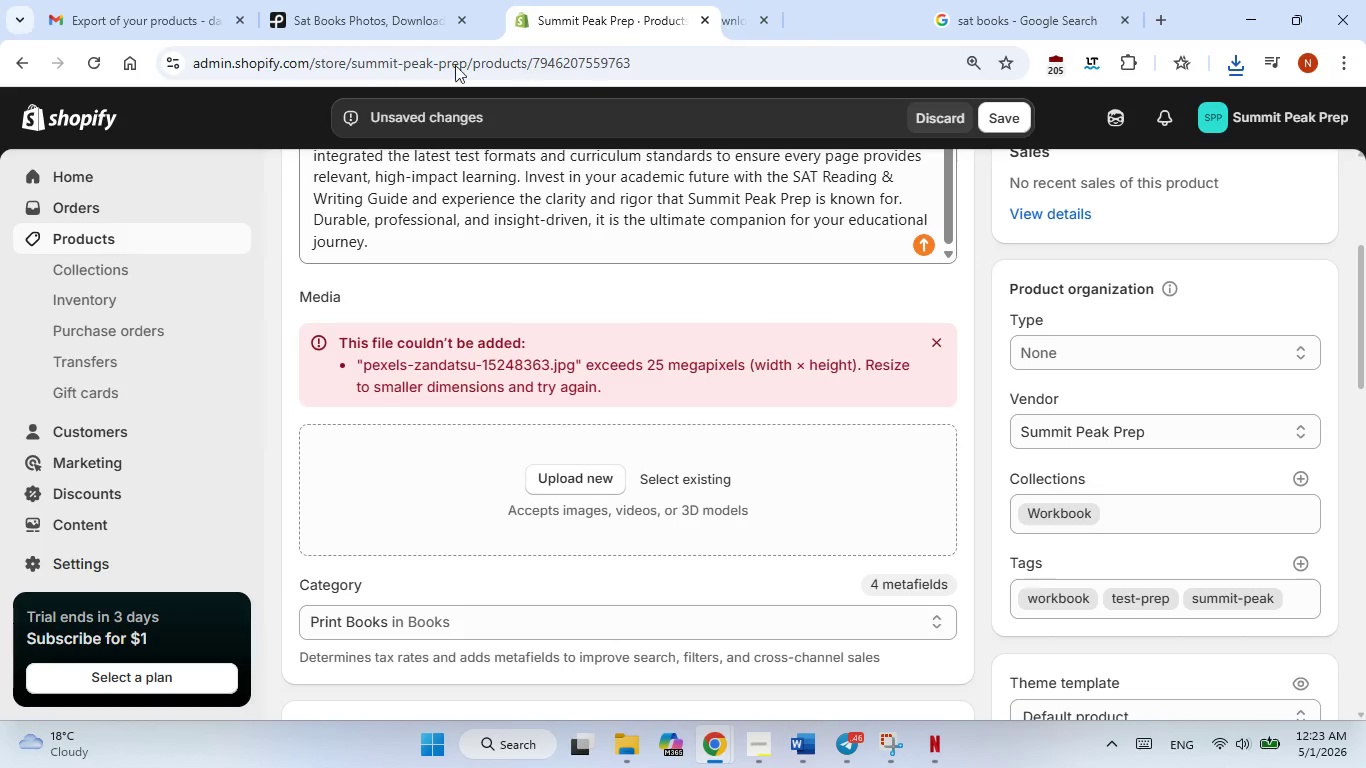 
left_click_drag(start_coordinate=[794, 15], to_coordinate=[315, 25])
 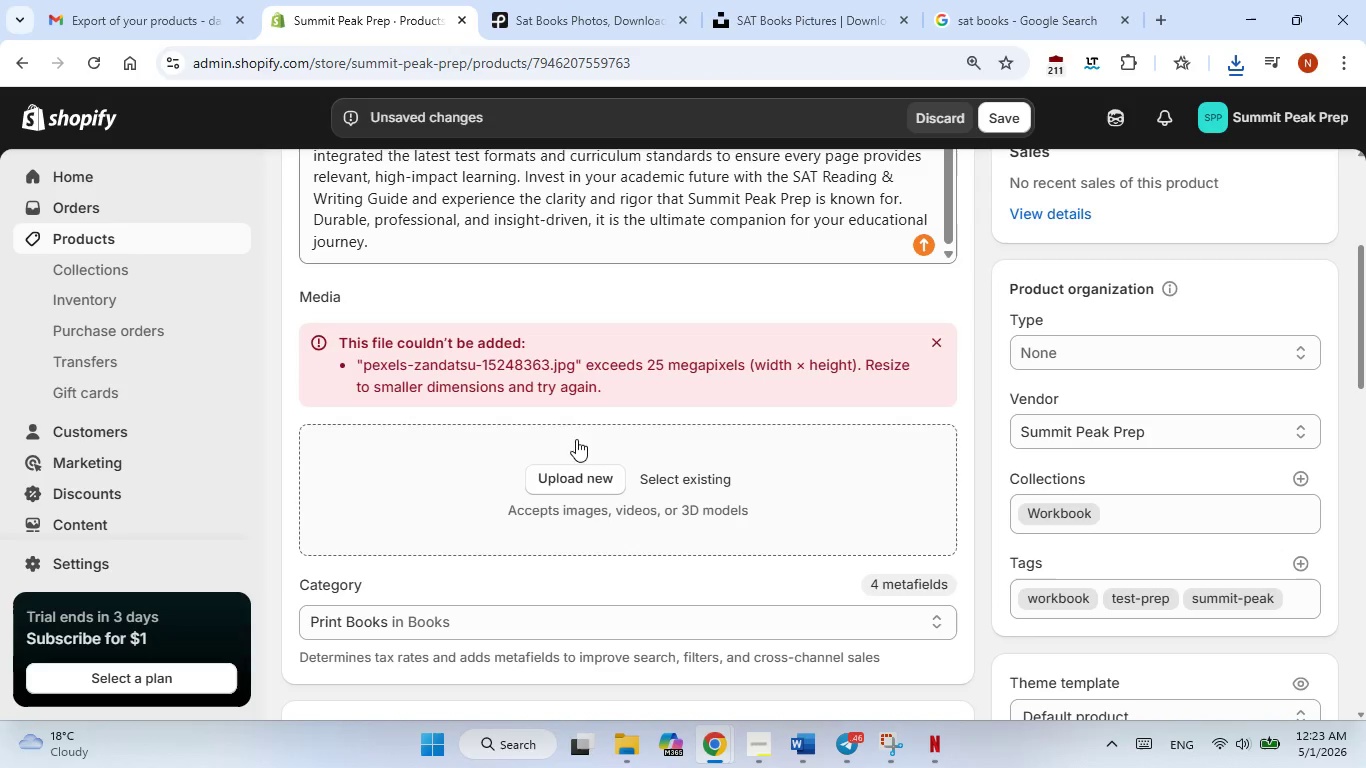 
left_click([587, 475])
 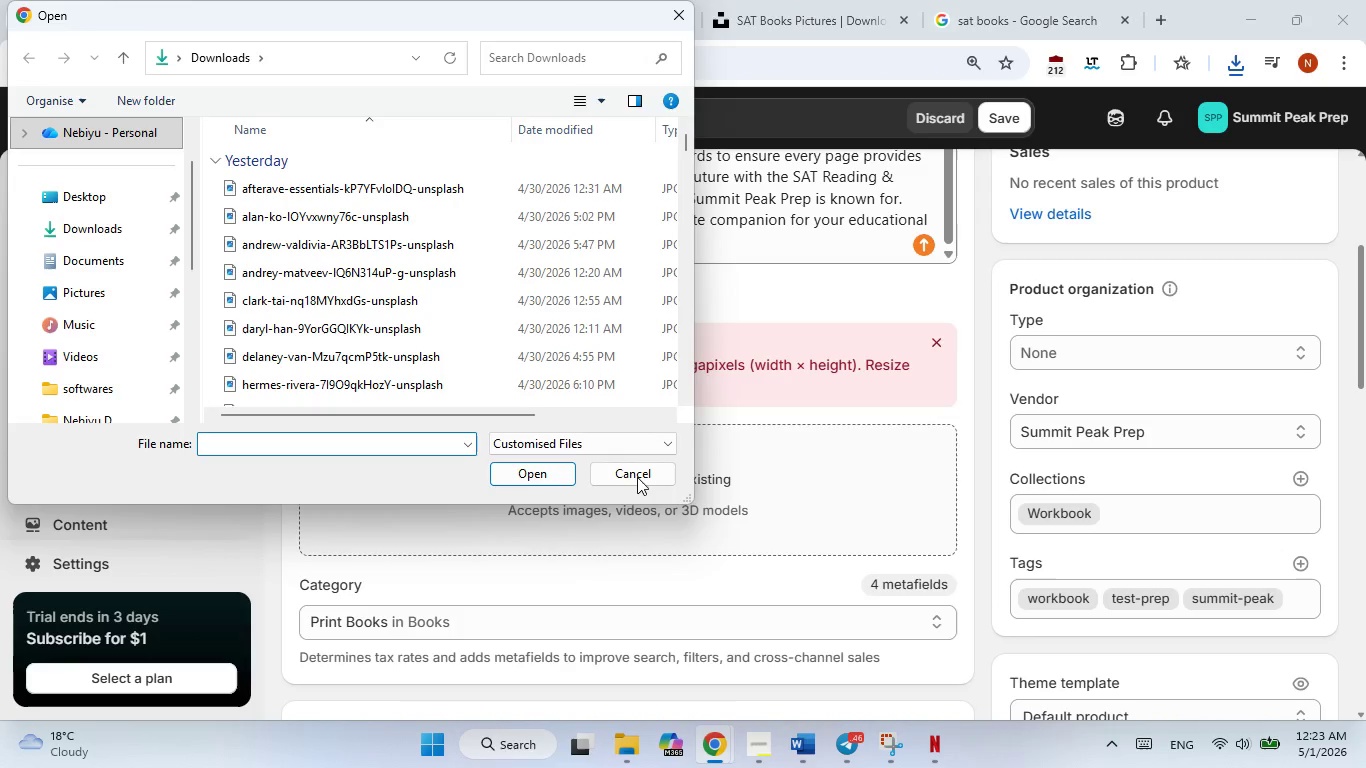 
double_click([637, 476])
 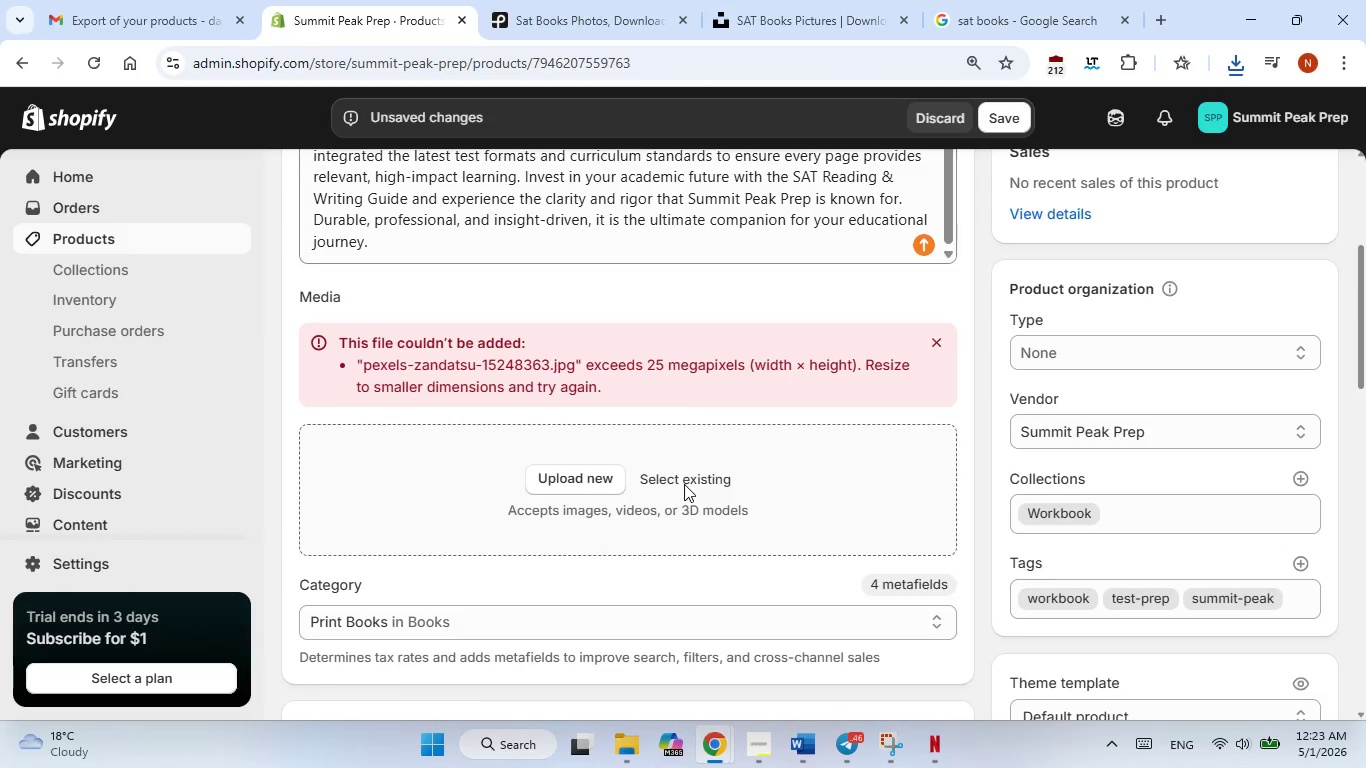 
triple_click([684, 492])
 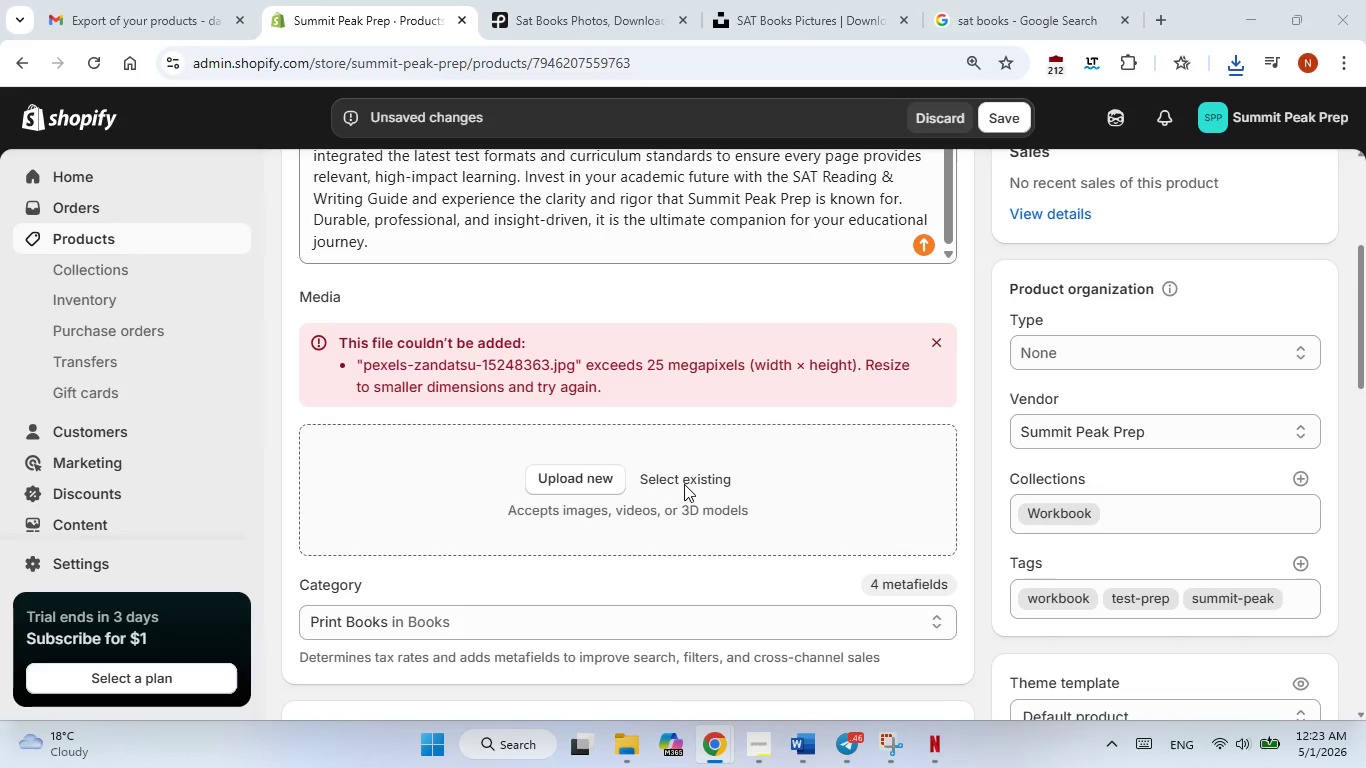 
triple_click([684, 484])
 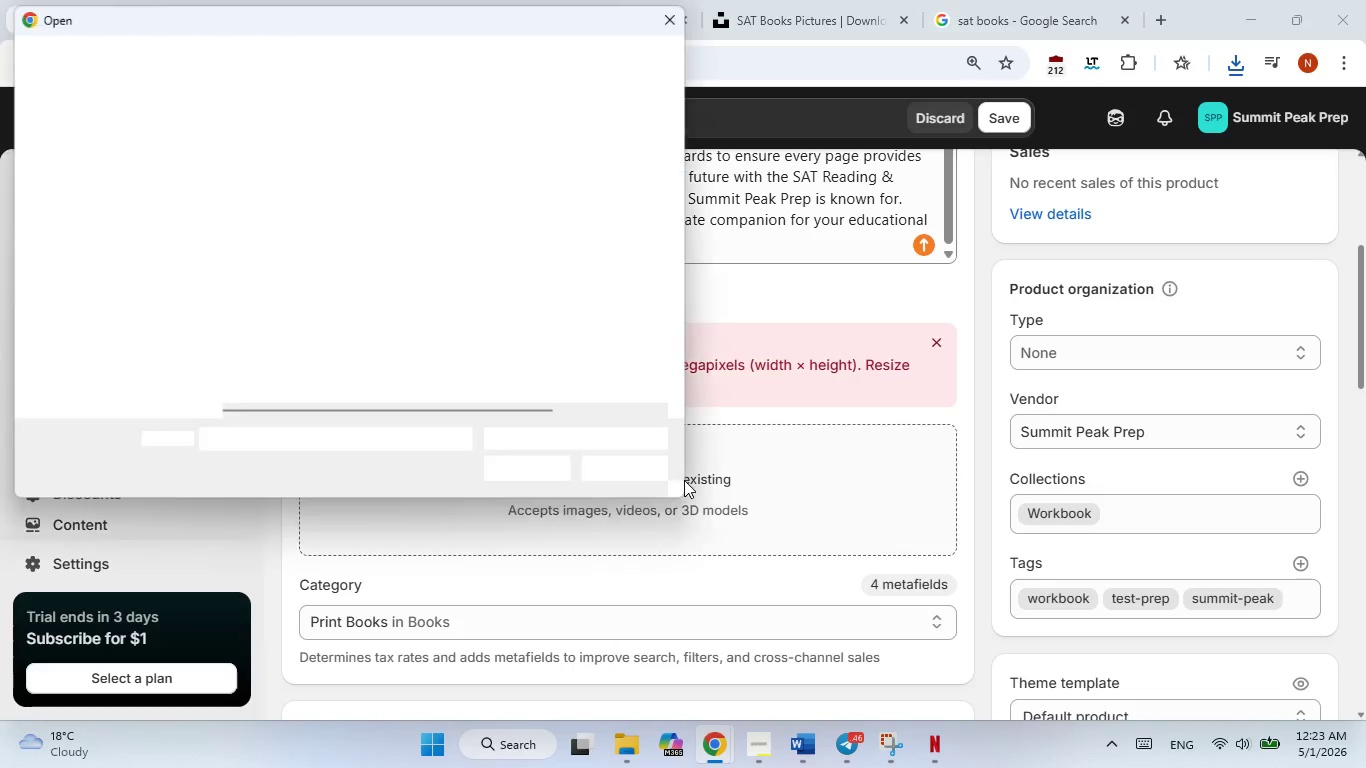 
left_click([684, 480])
 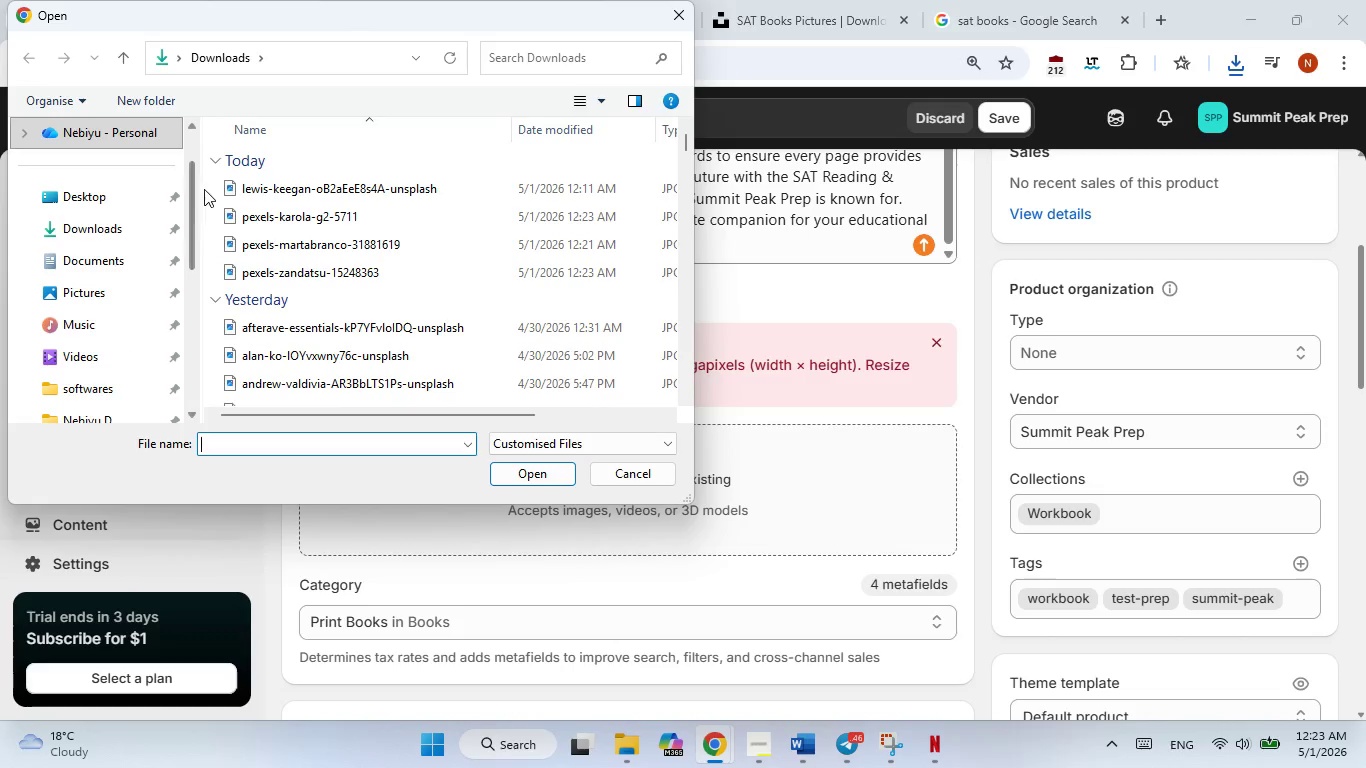 
left_click_drag(start_coordinate=[212, 187], to_coordinate=[341, 275])
 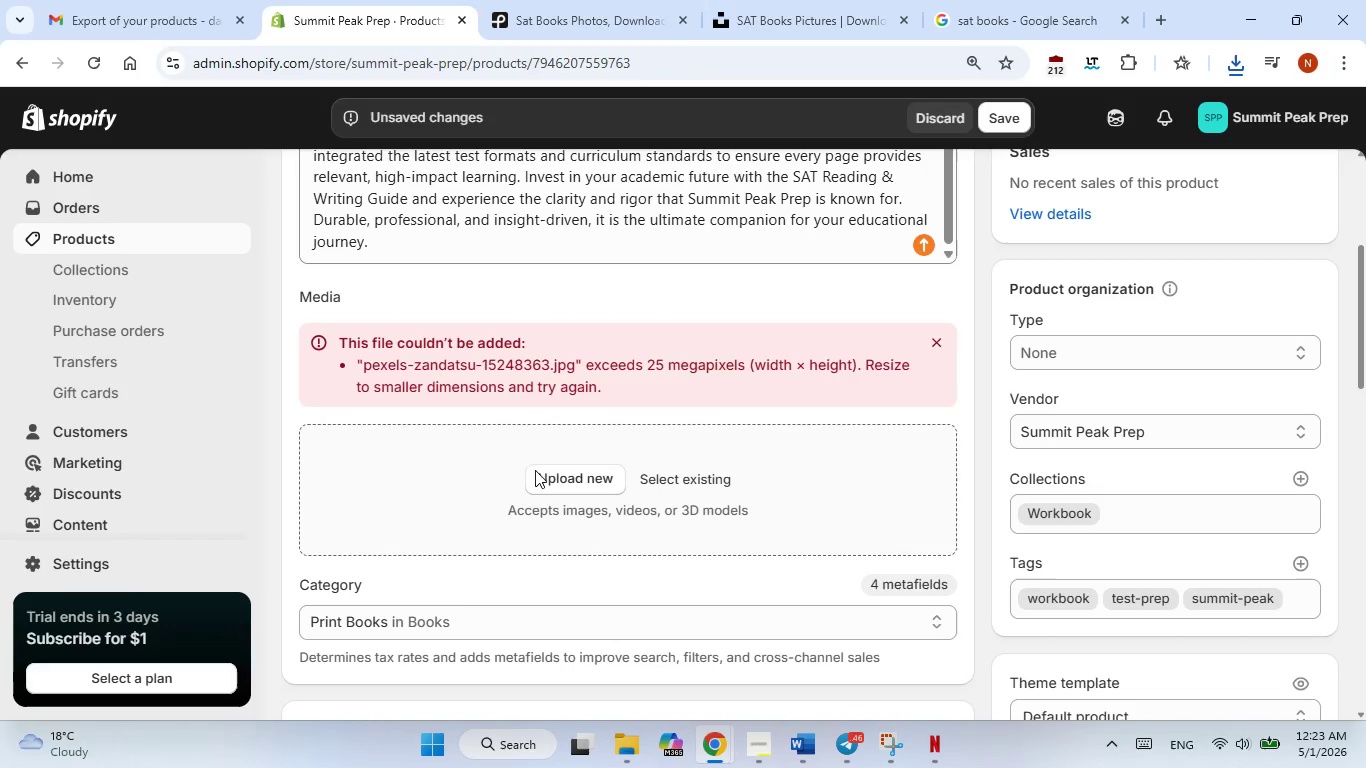 
left_click([535, 470])
 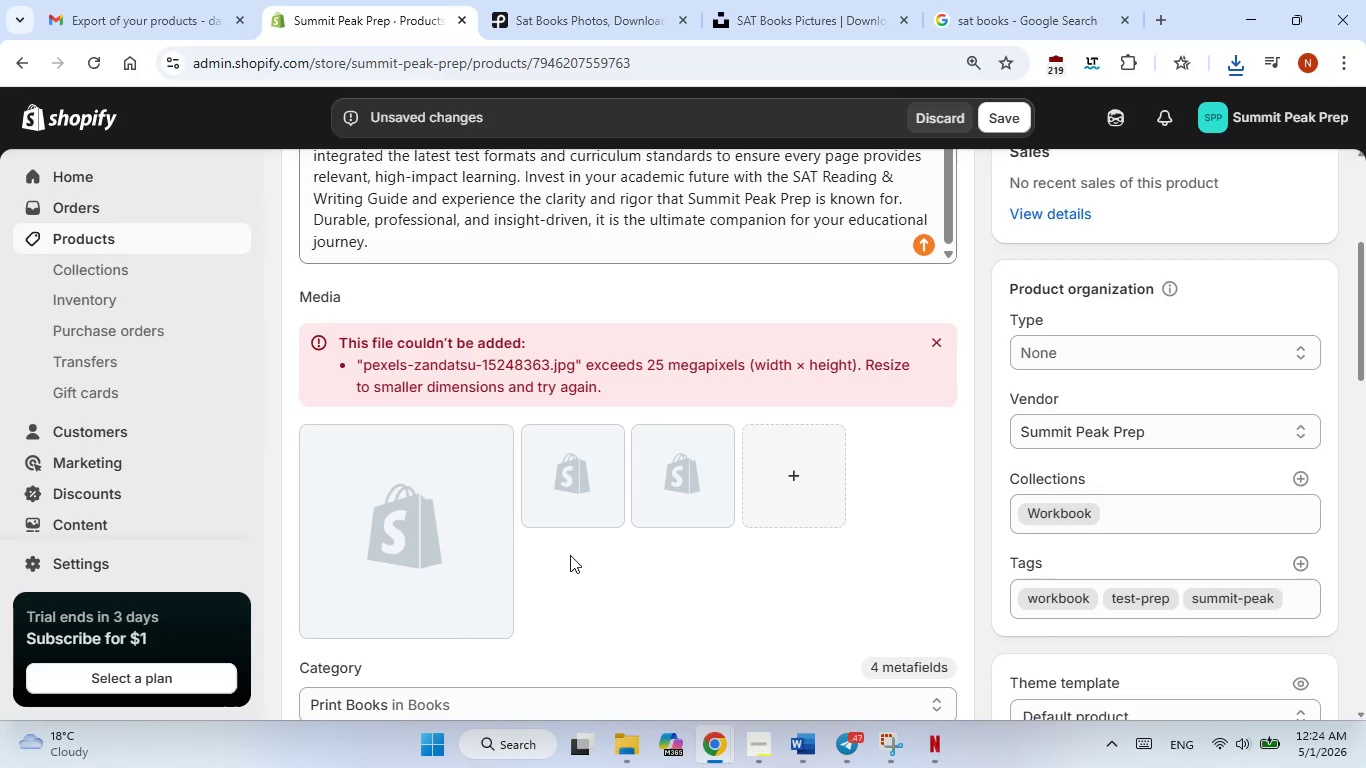 
wait(30.12)
 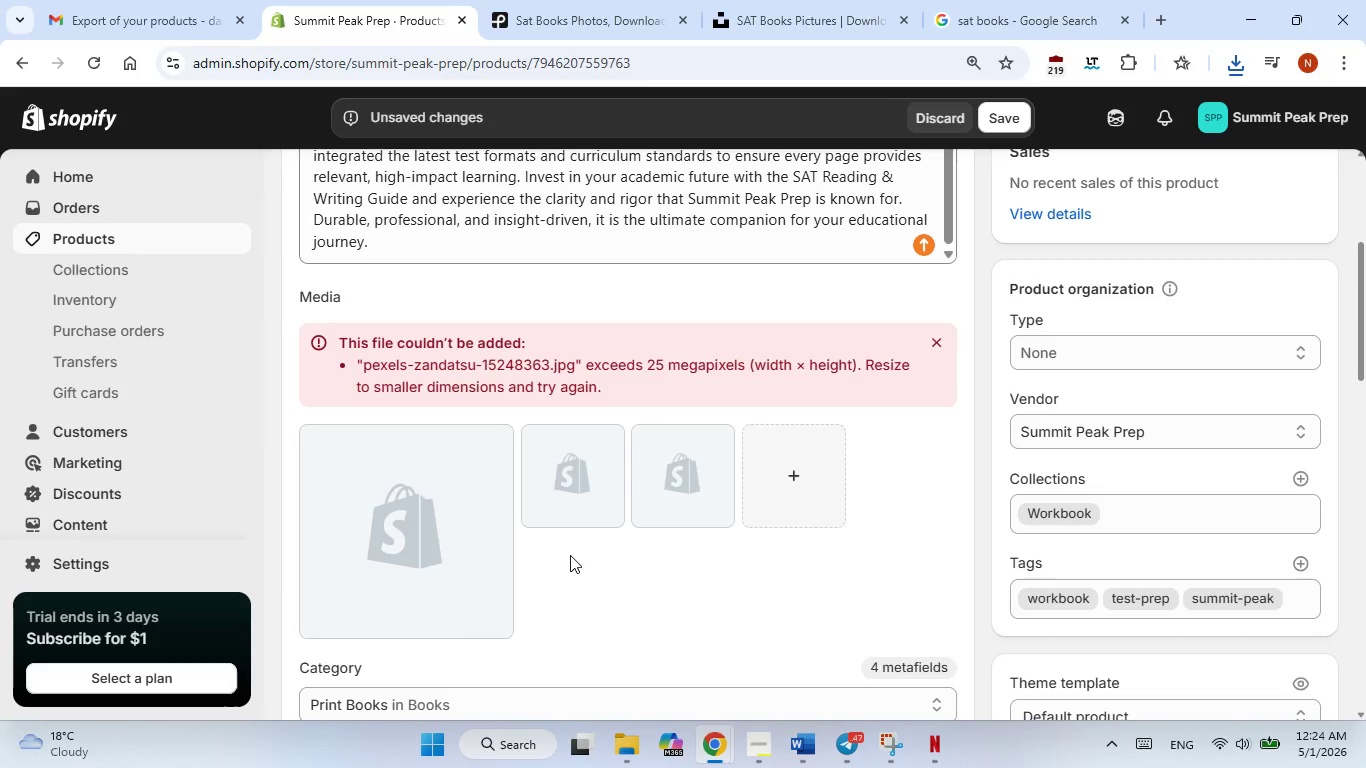 
left_click([536, 457])
 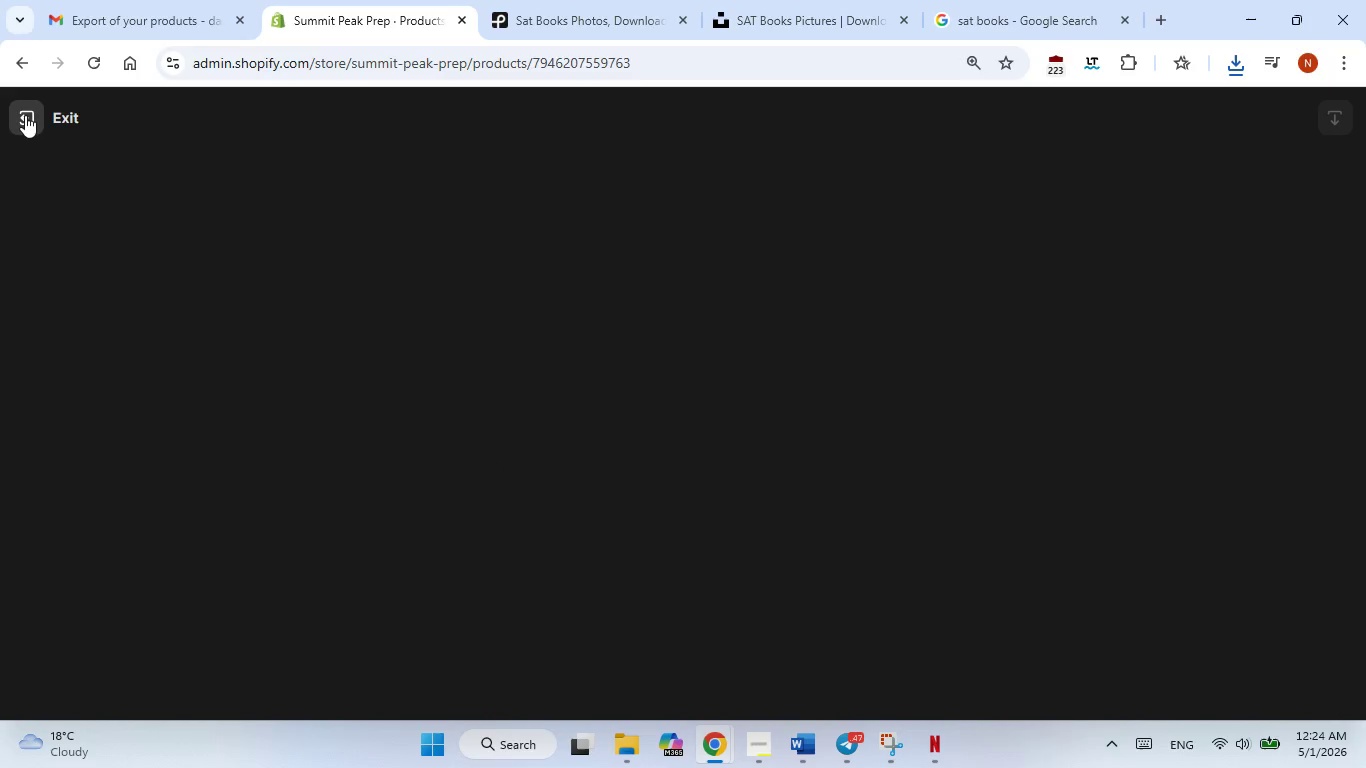 
left_click([25, 115])
 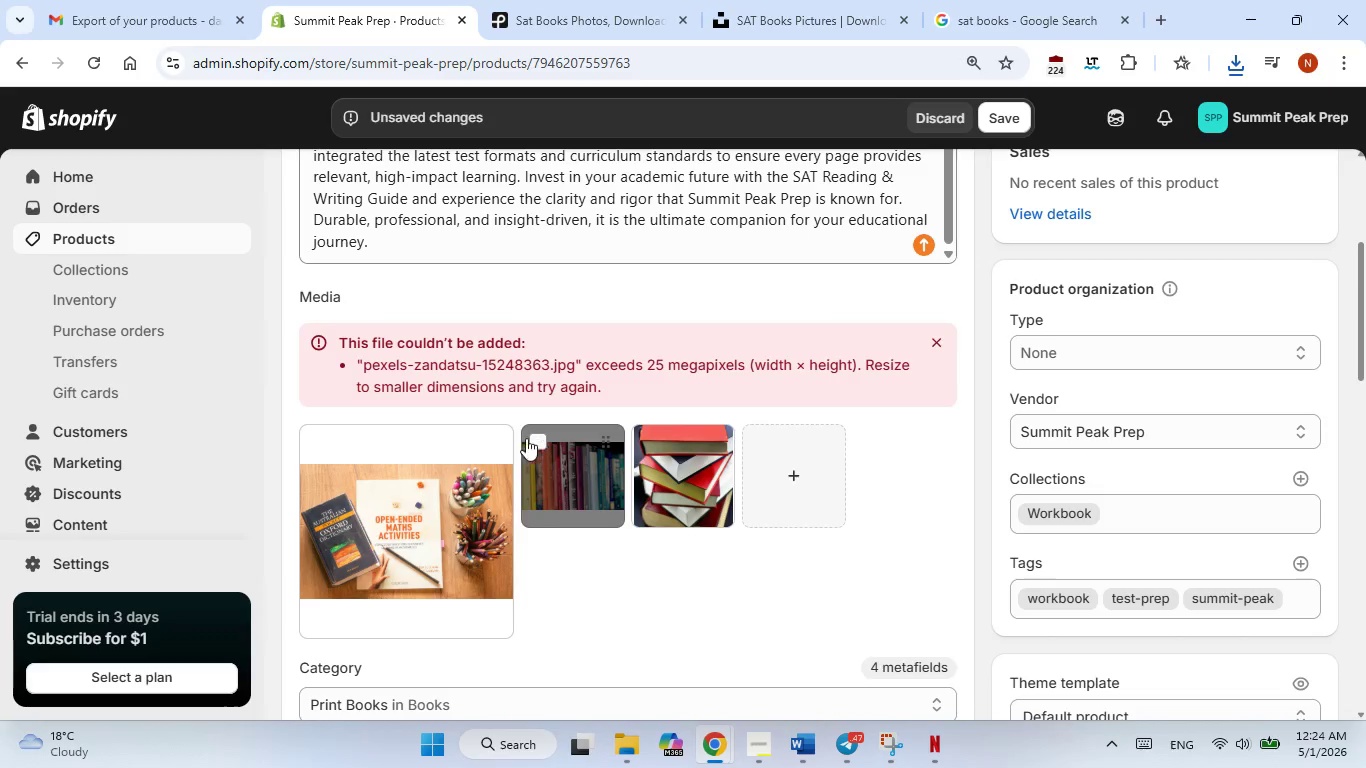 
left_click([537, 439])
 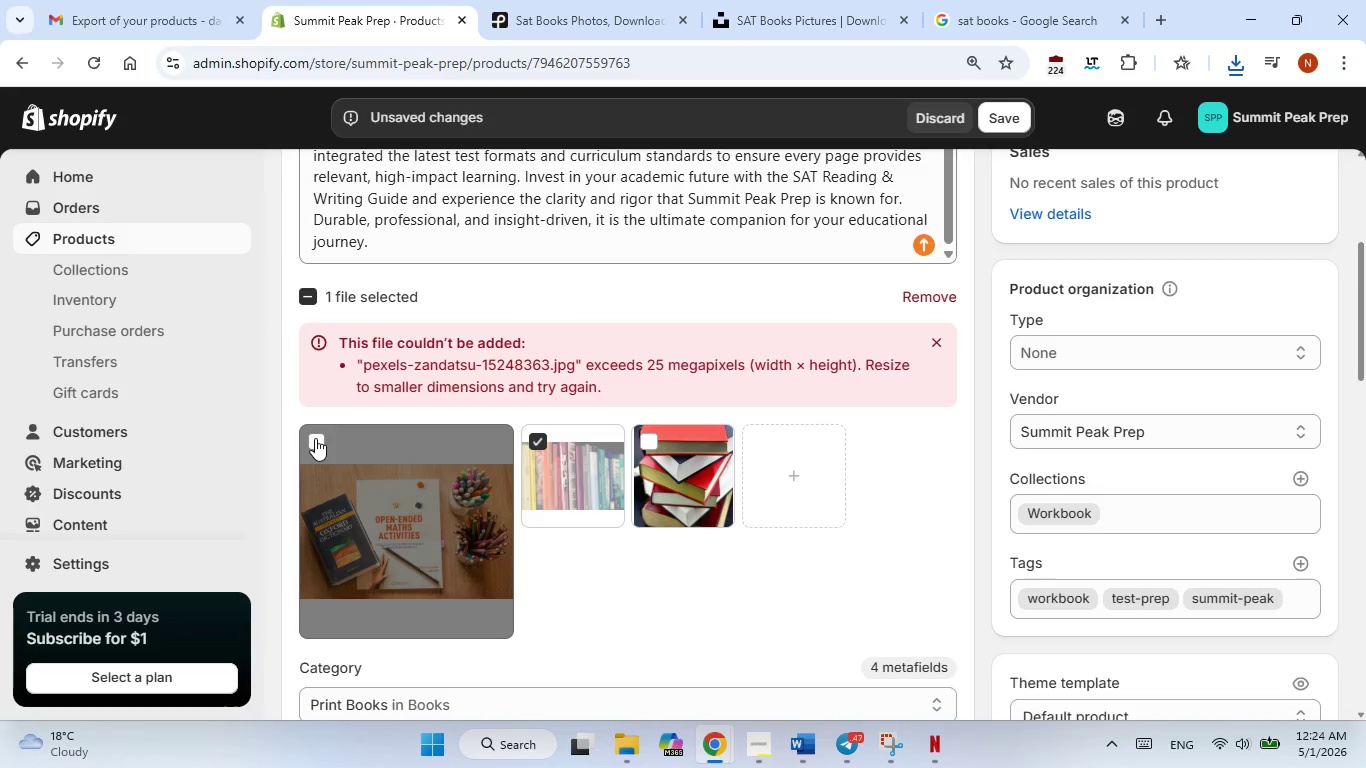 
left_click([315, 438])
 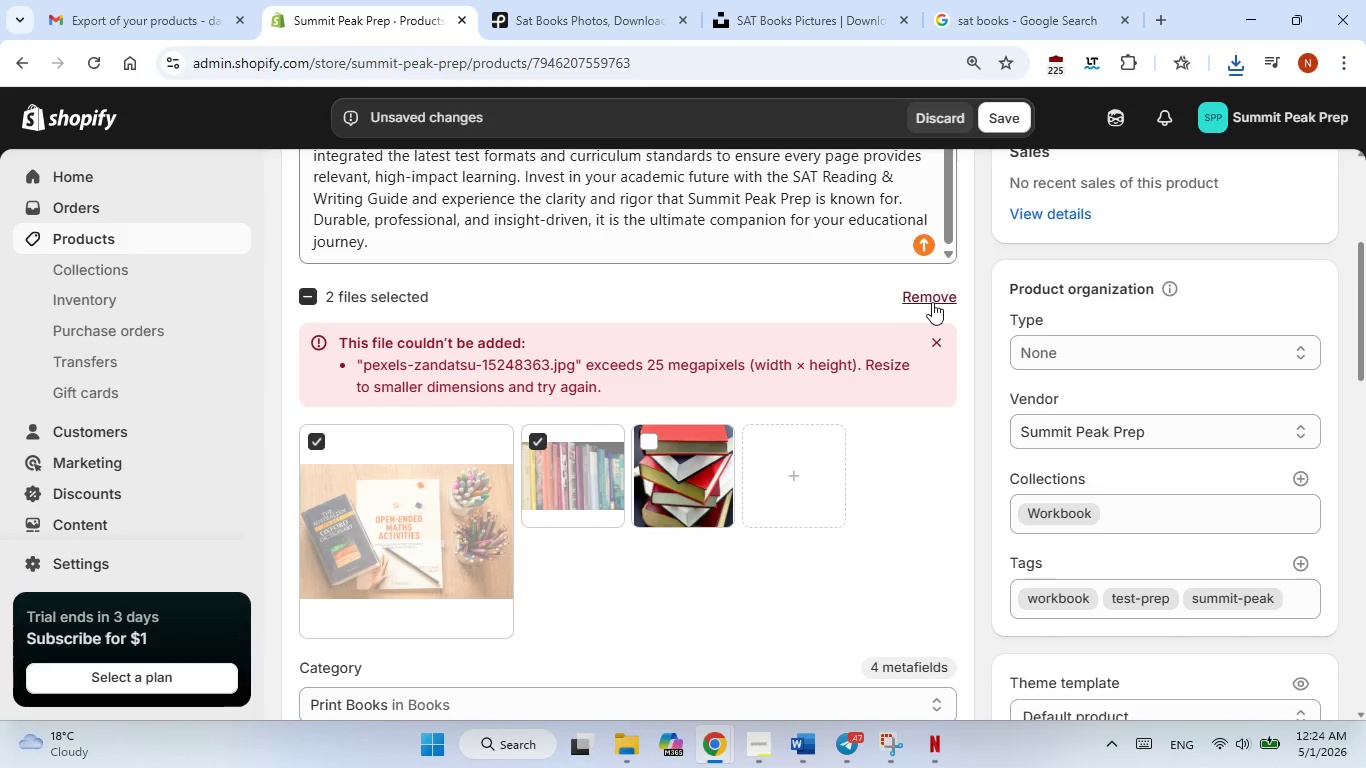 
left_click([932, 302])
 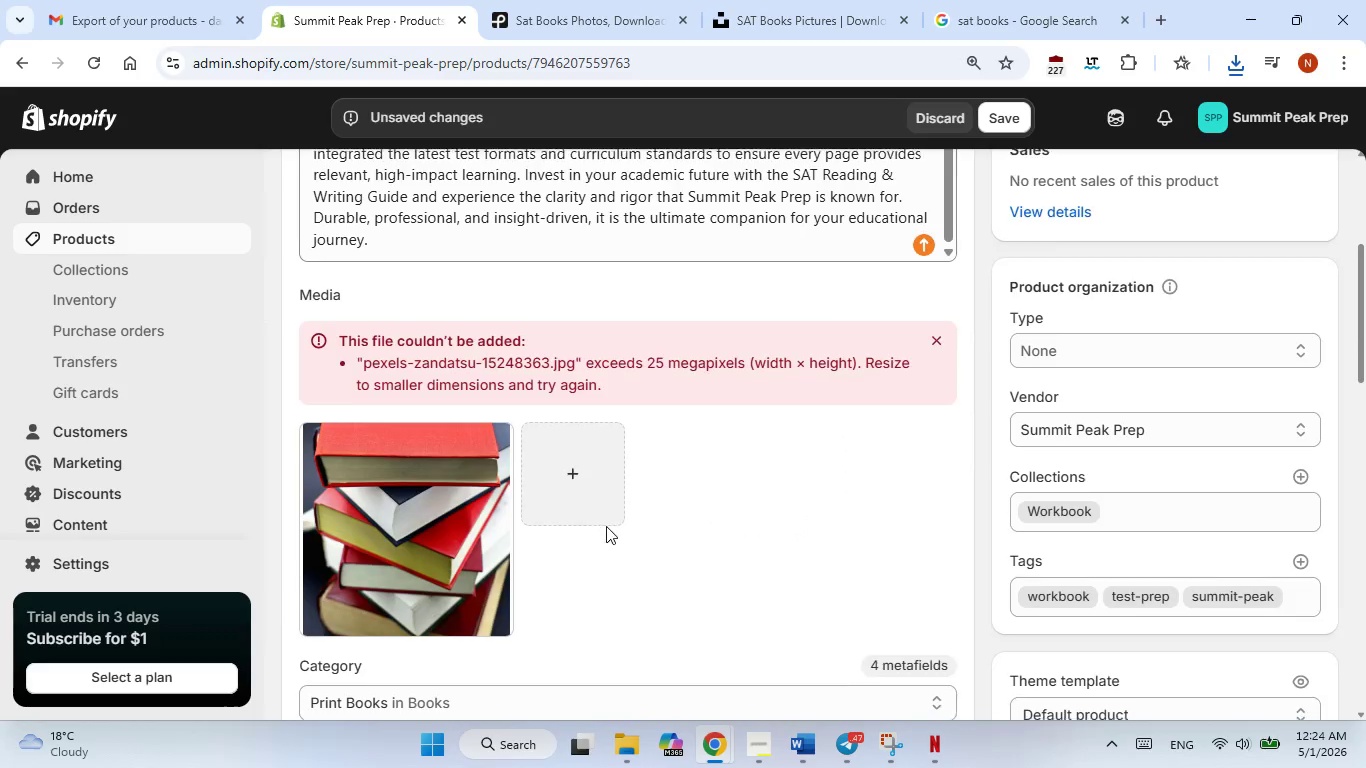 
scroll: coordinate [606, 526], scroll_direction: down, amount: 1.0
 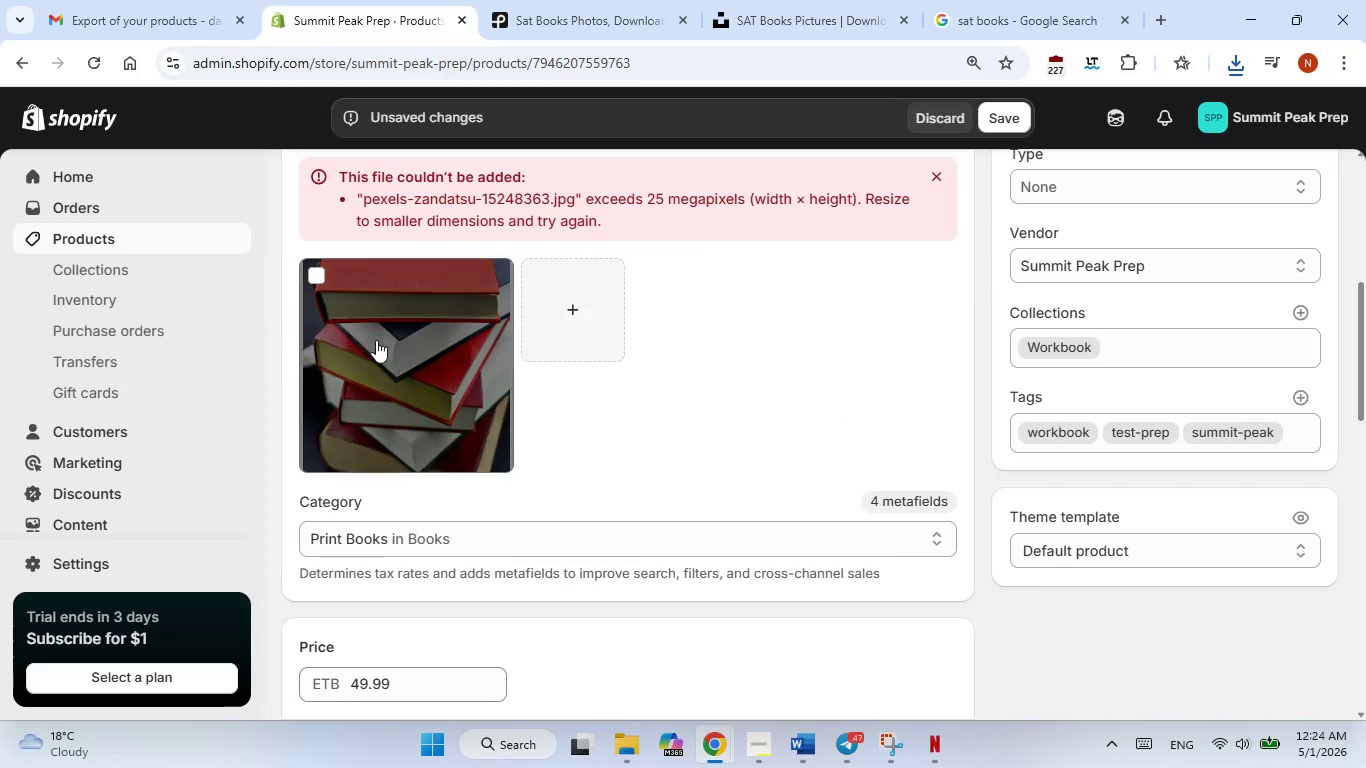 
left_click([376, 340])
 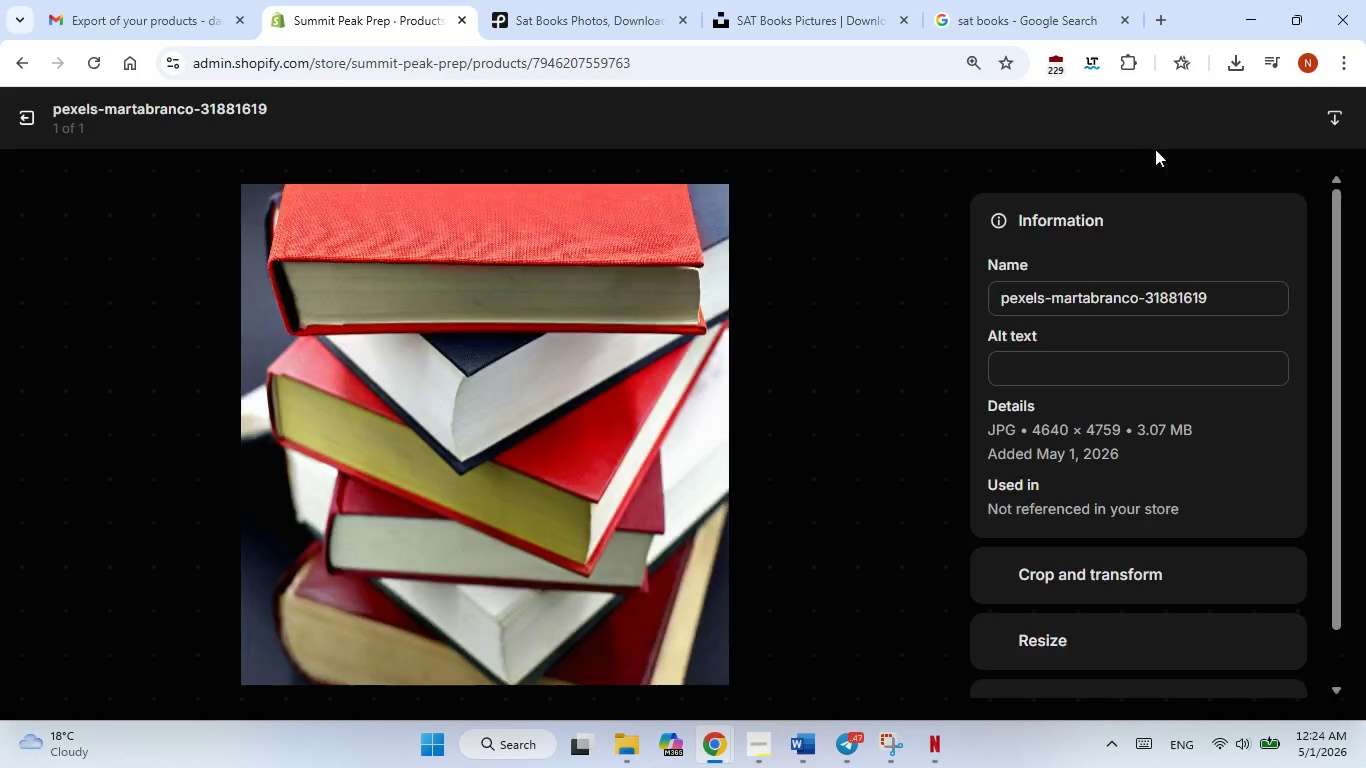 
wait(6.03)
 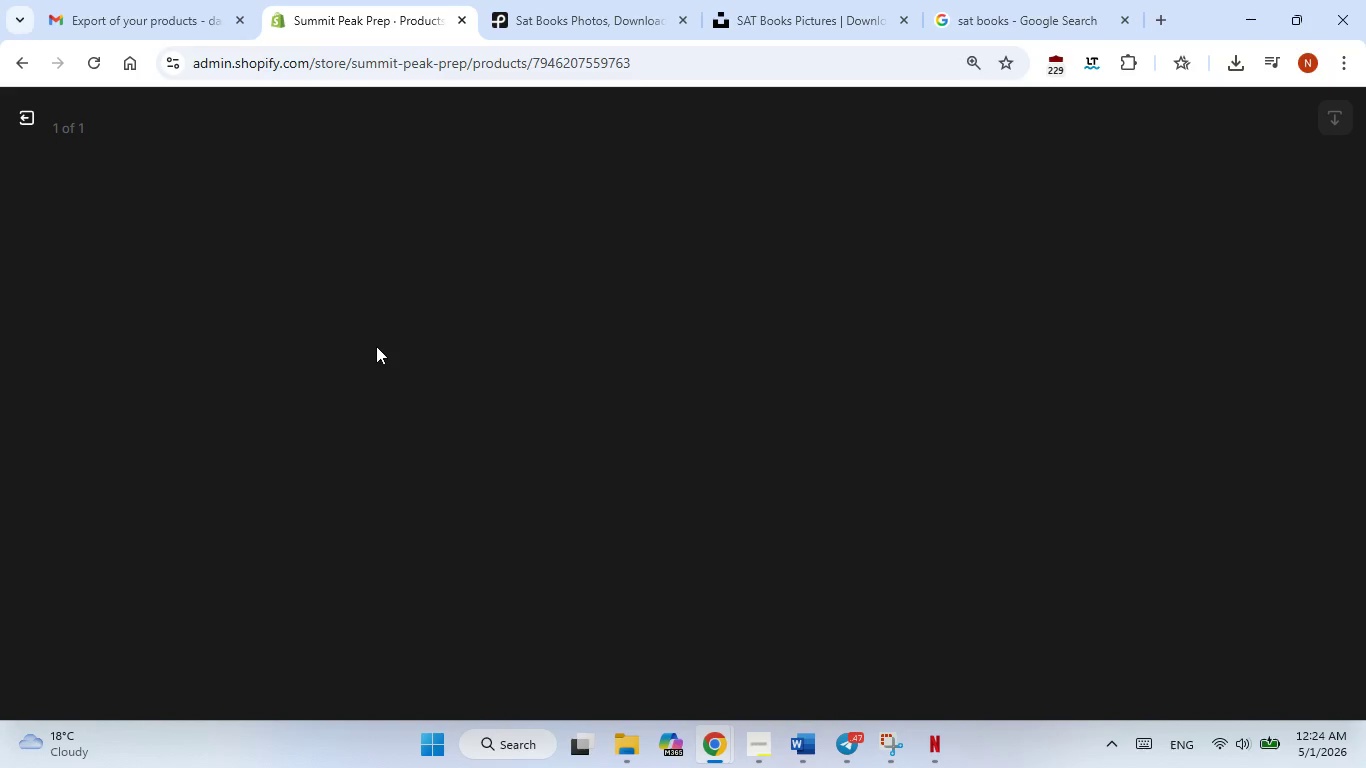 
left_click([1083, 374])
 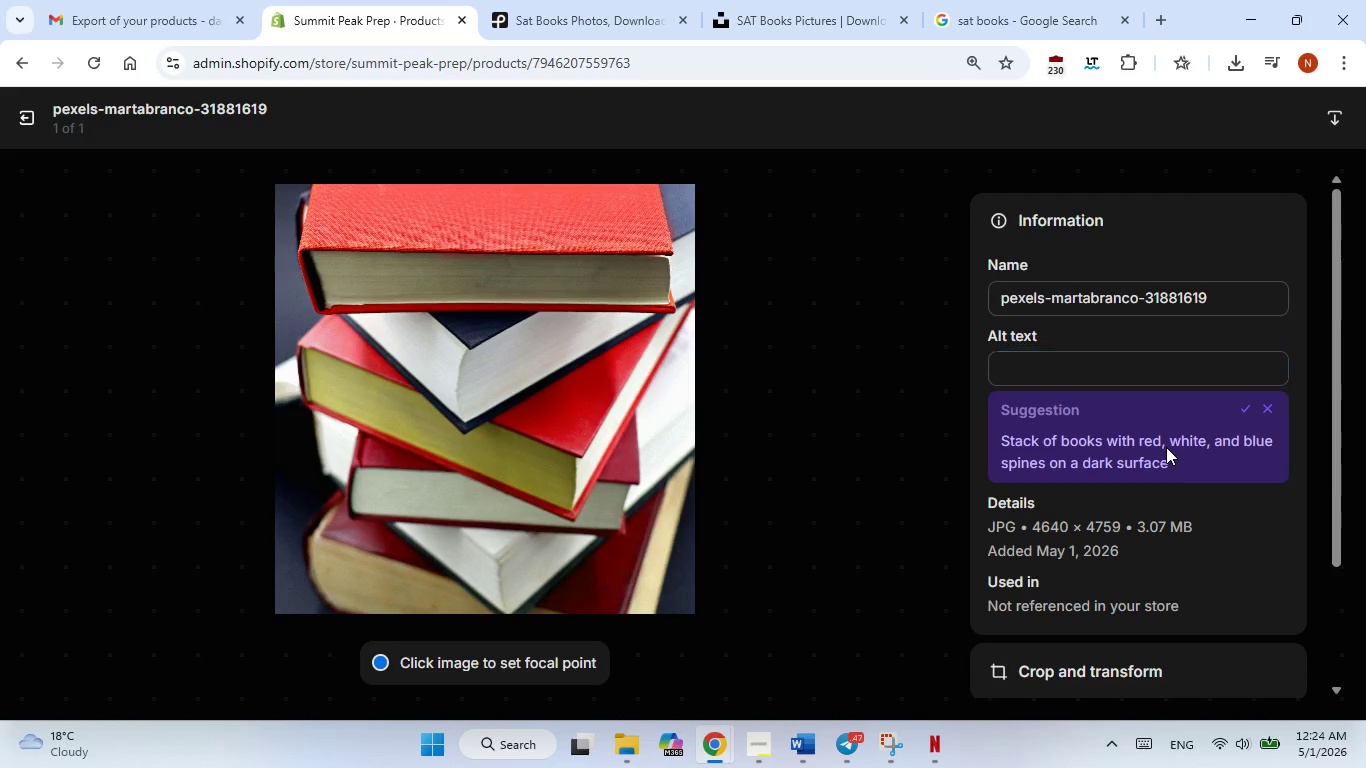 
left_click([1166, 447])
 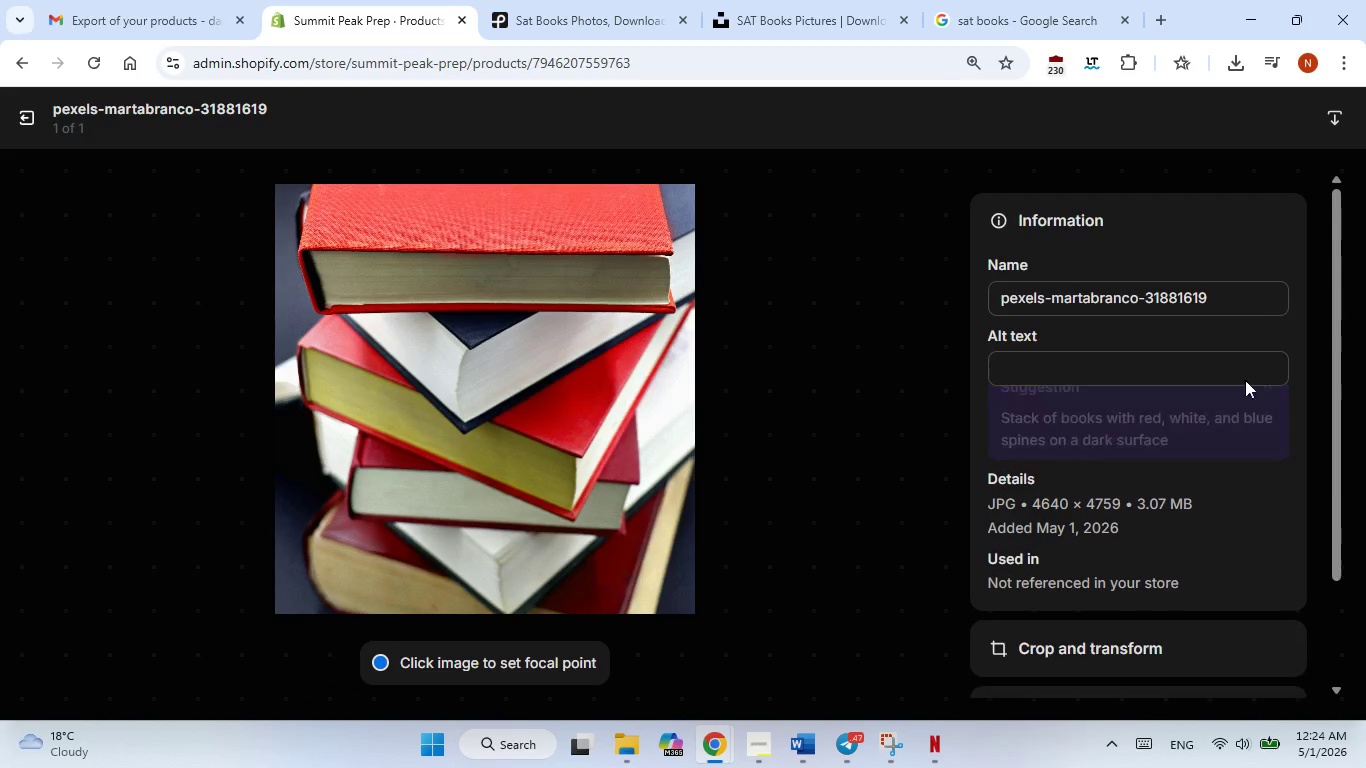 
left_click([1251, 408])
 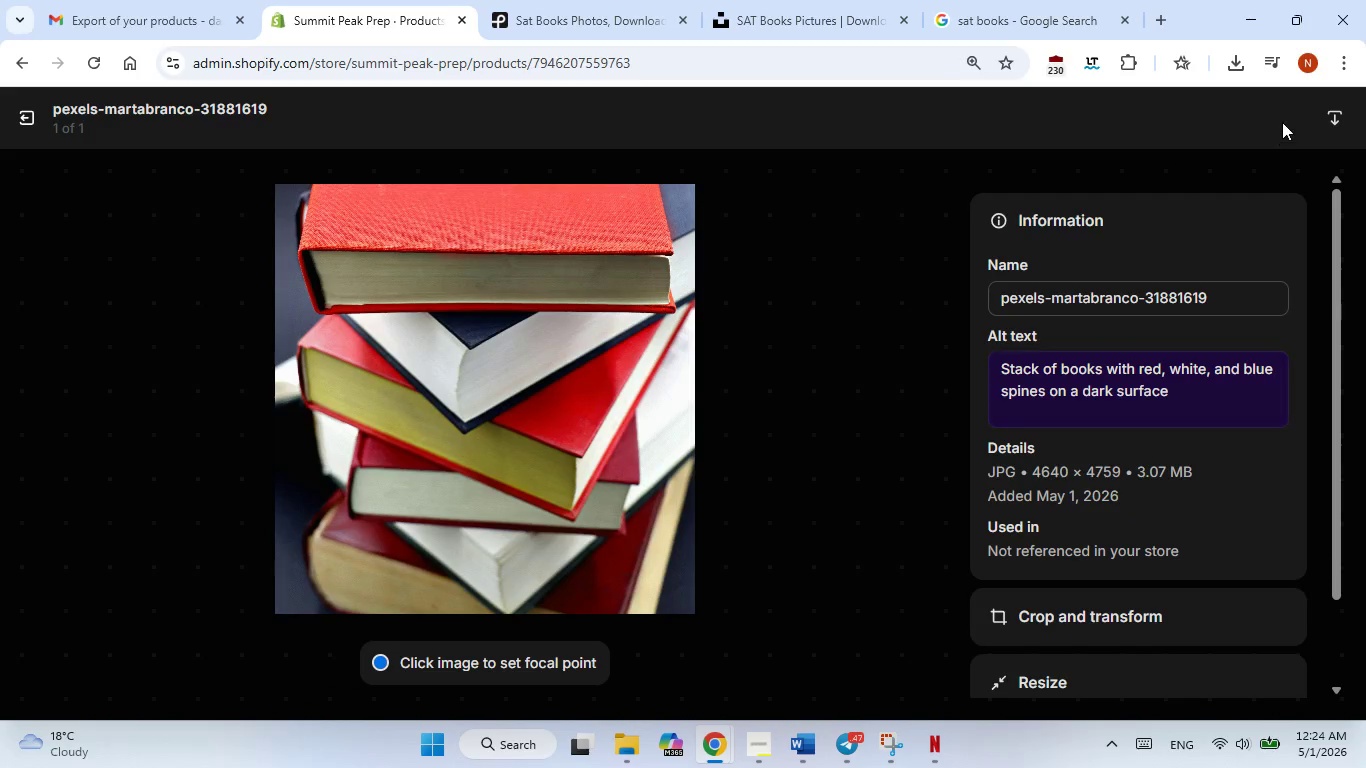 
mouse_move([1257, 130])
 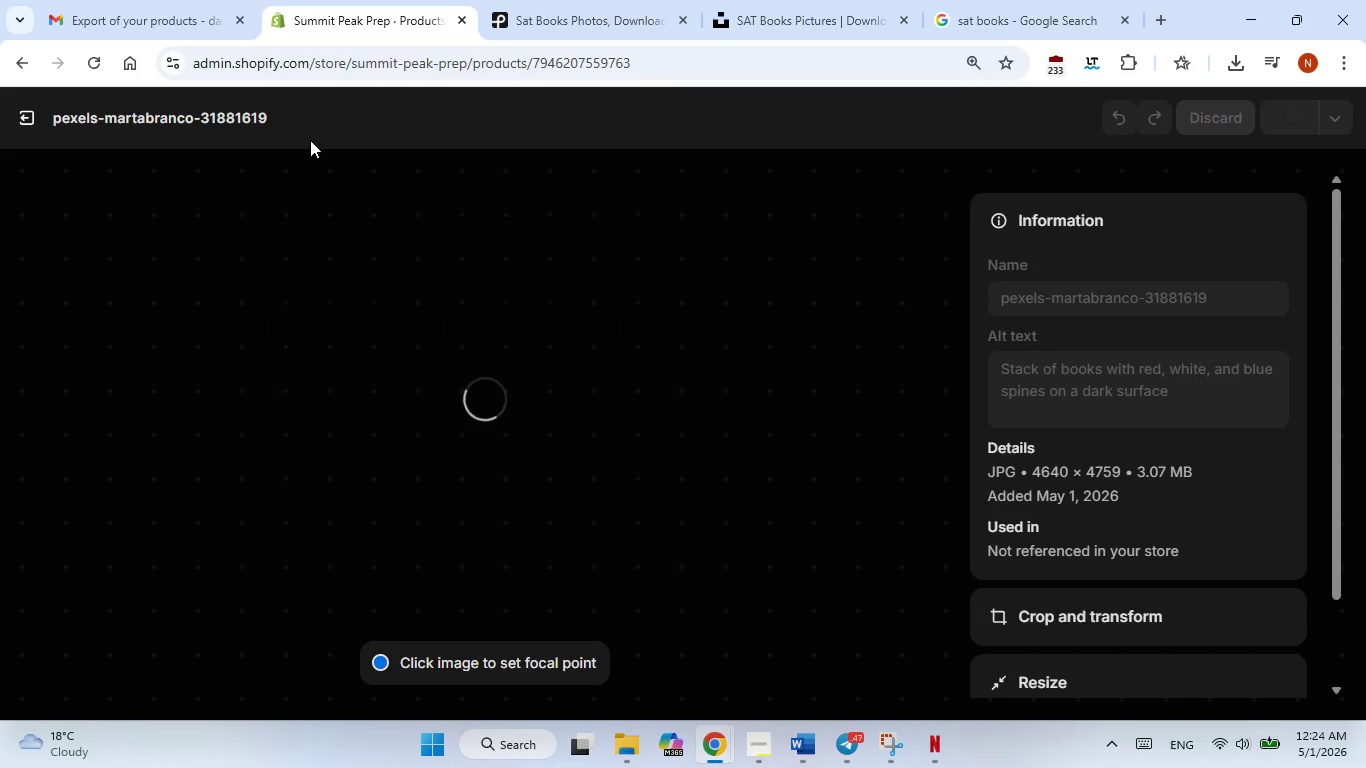 
left_click([1288, 121])
 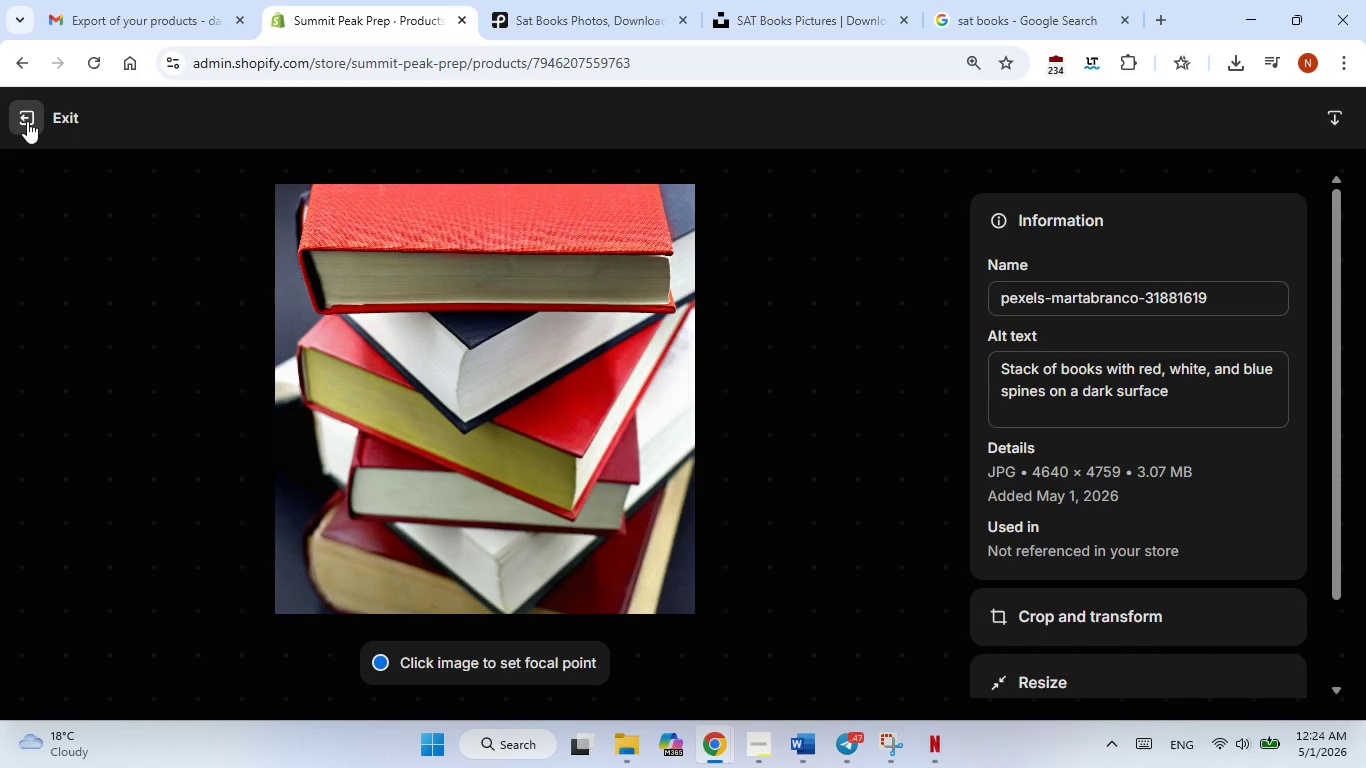 
left_click([27, 121])
 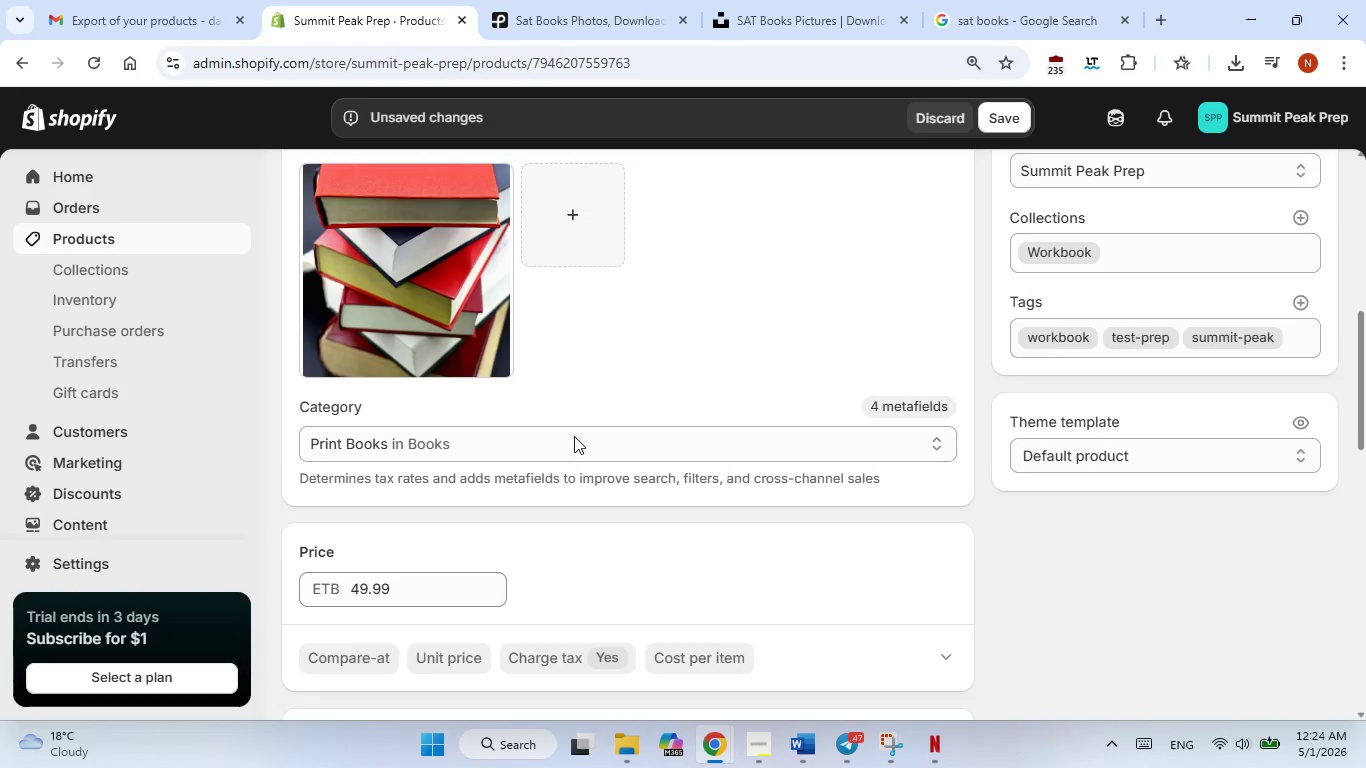 
scroll: coordinate [576, 444], scroll_direction: down, amount: 5.0
 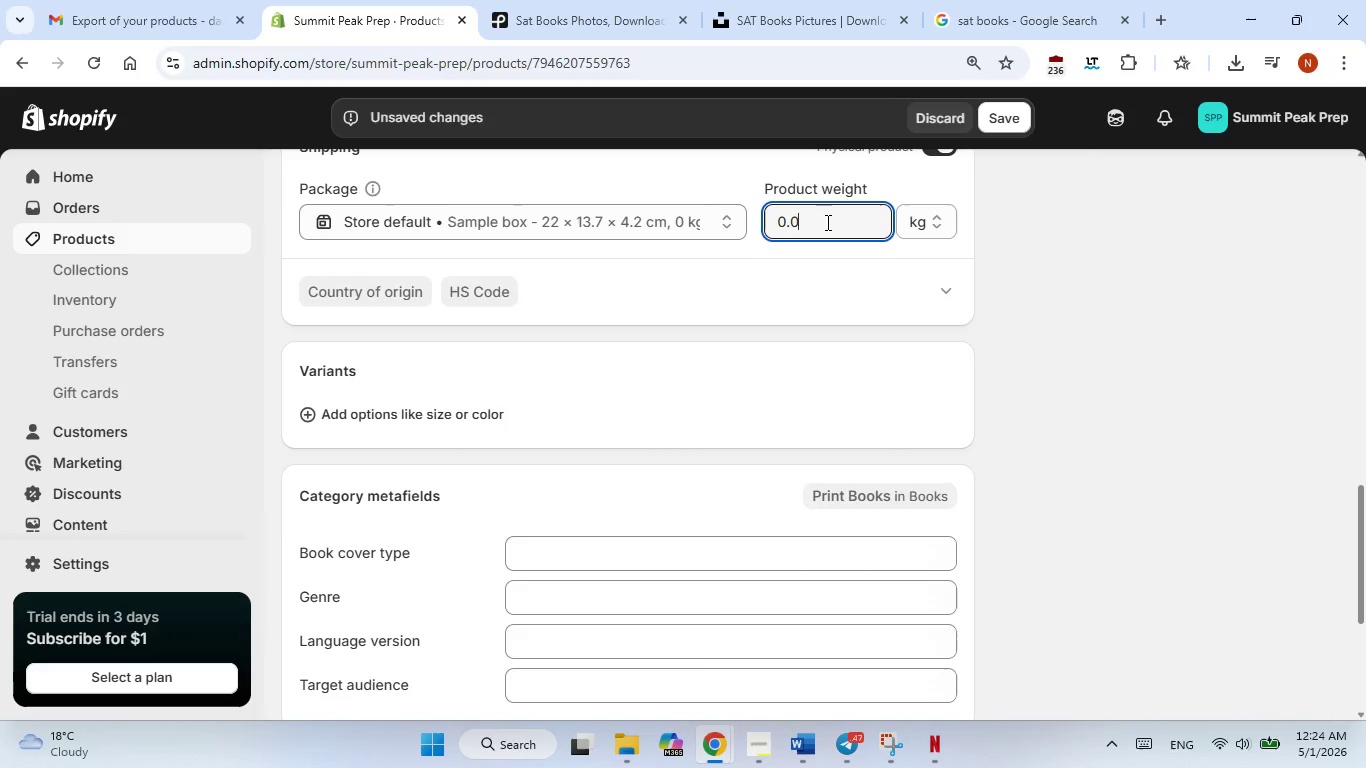 
double_click([826, 222])
 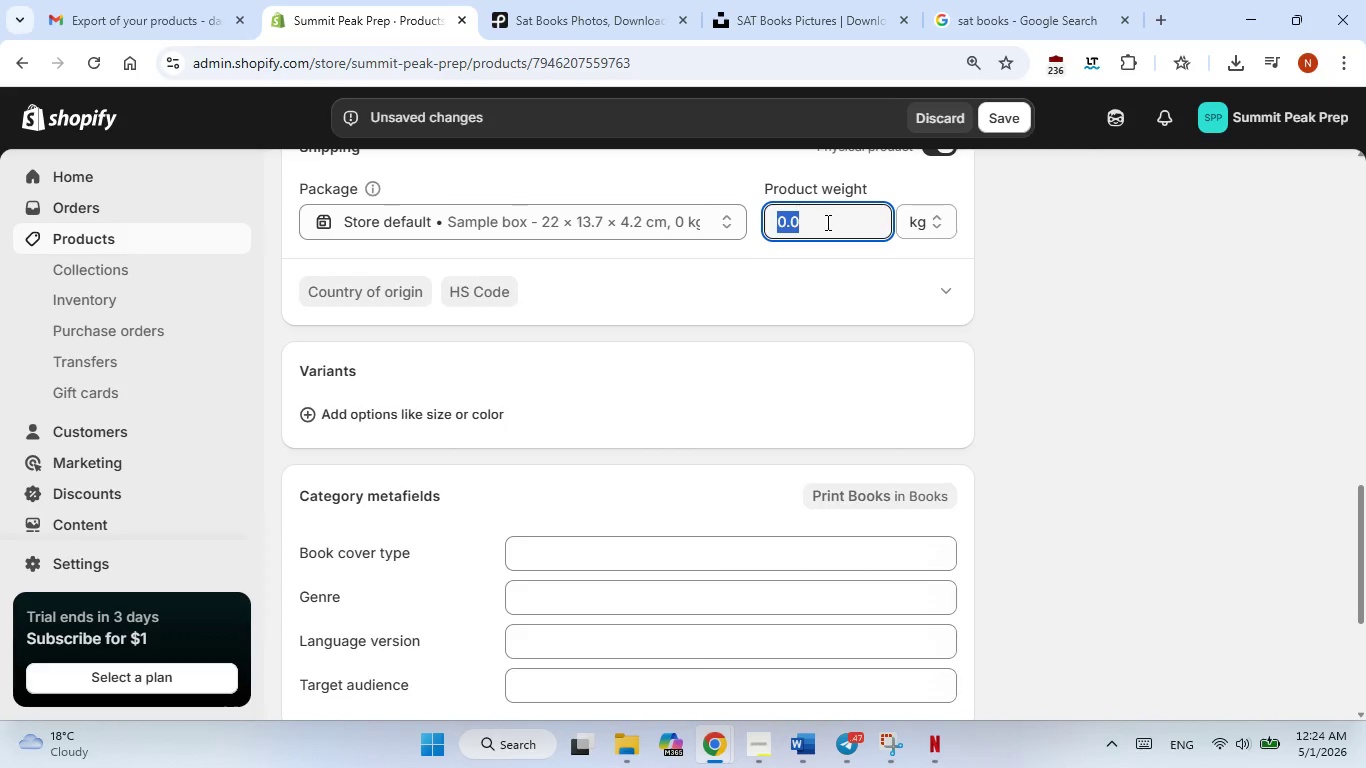 
triple_click([826, 222])
 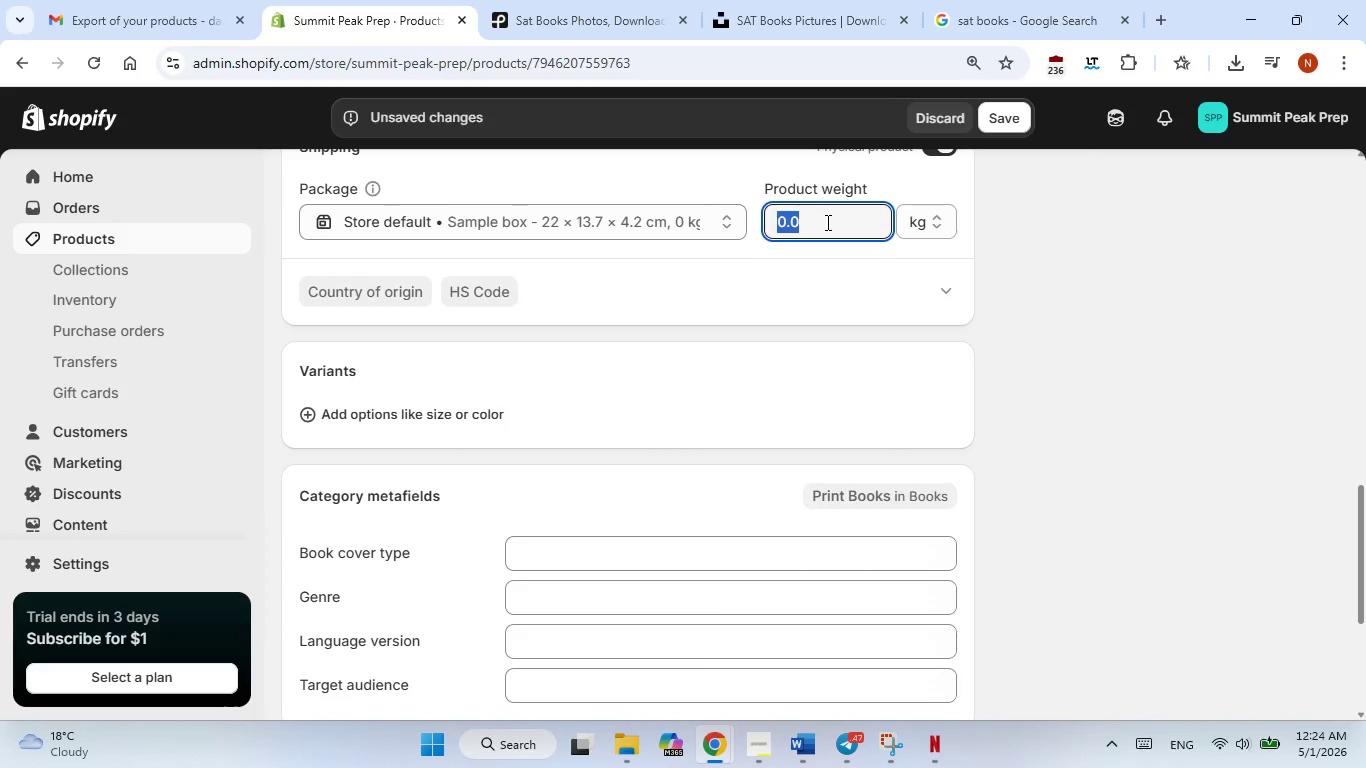 
triple_click([826, 222])
 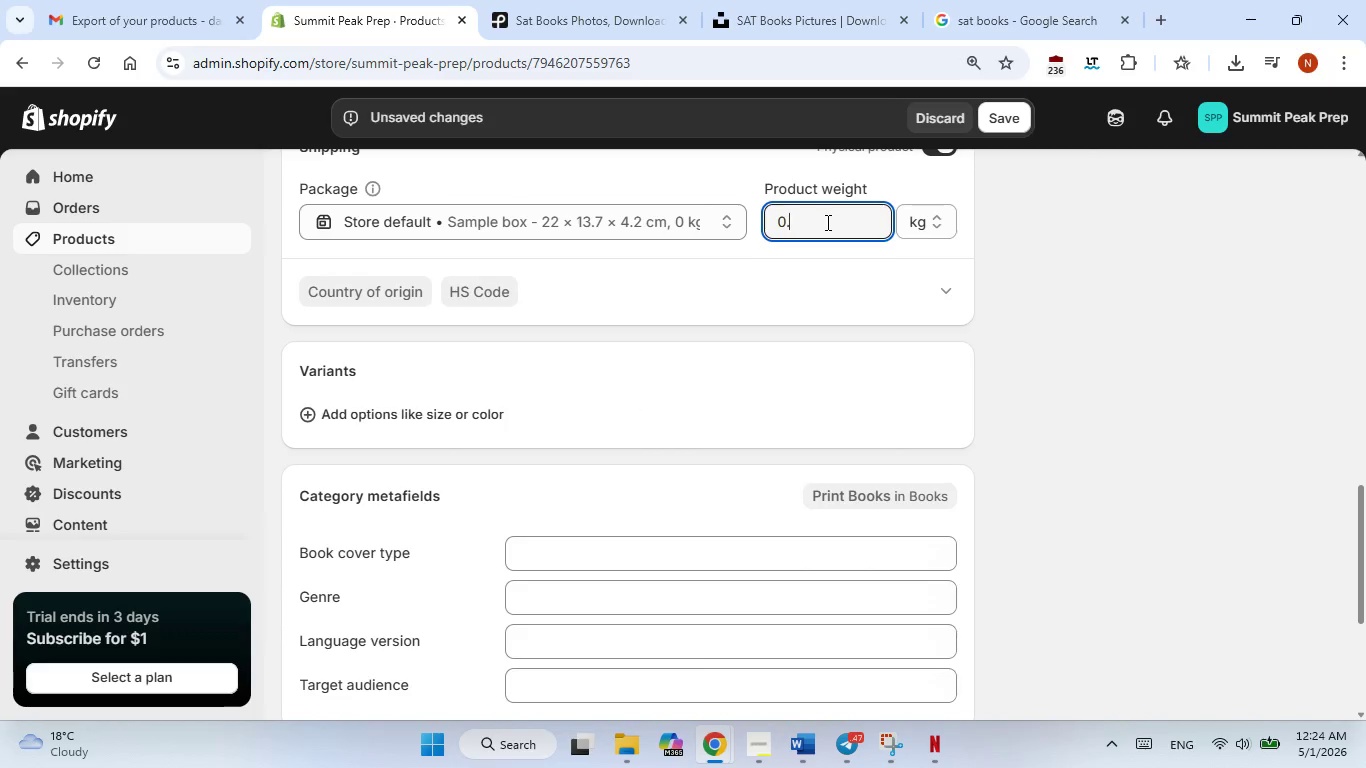 
key(Numpad0)
 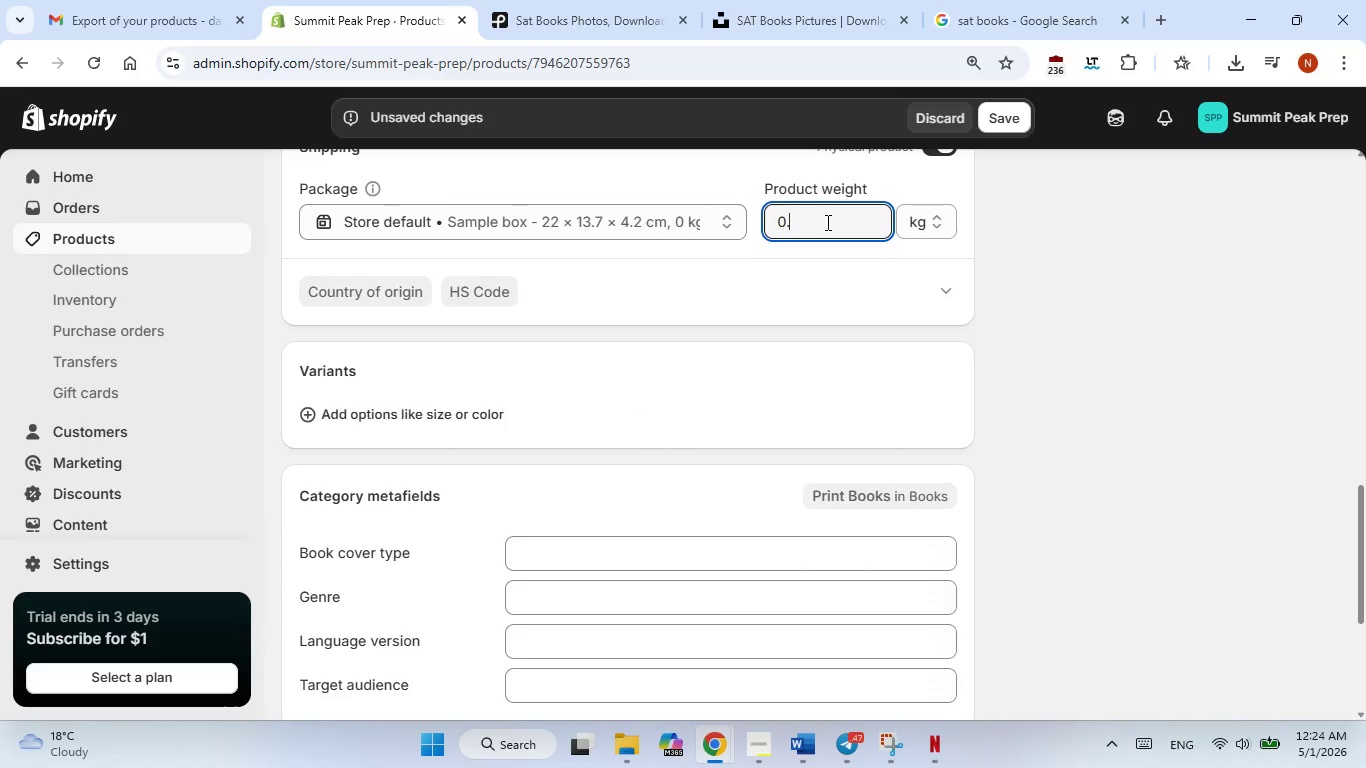 
key(NumpadDecimal)
 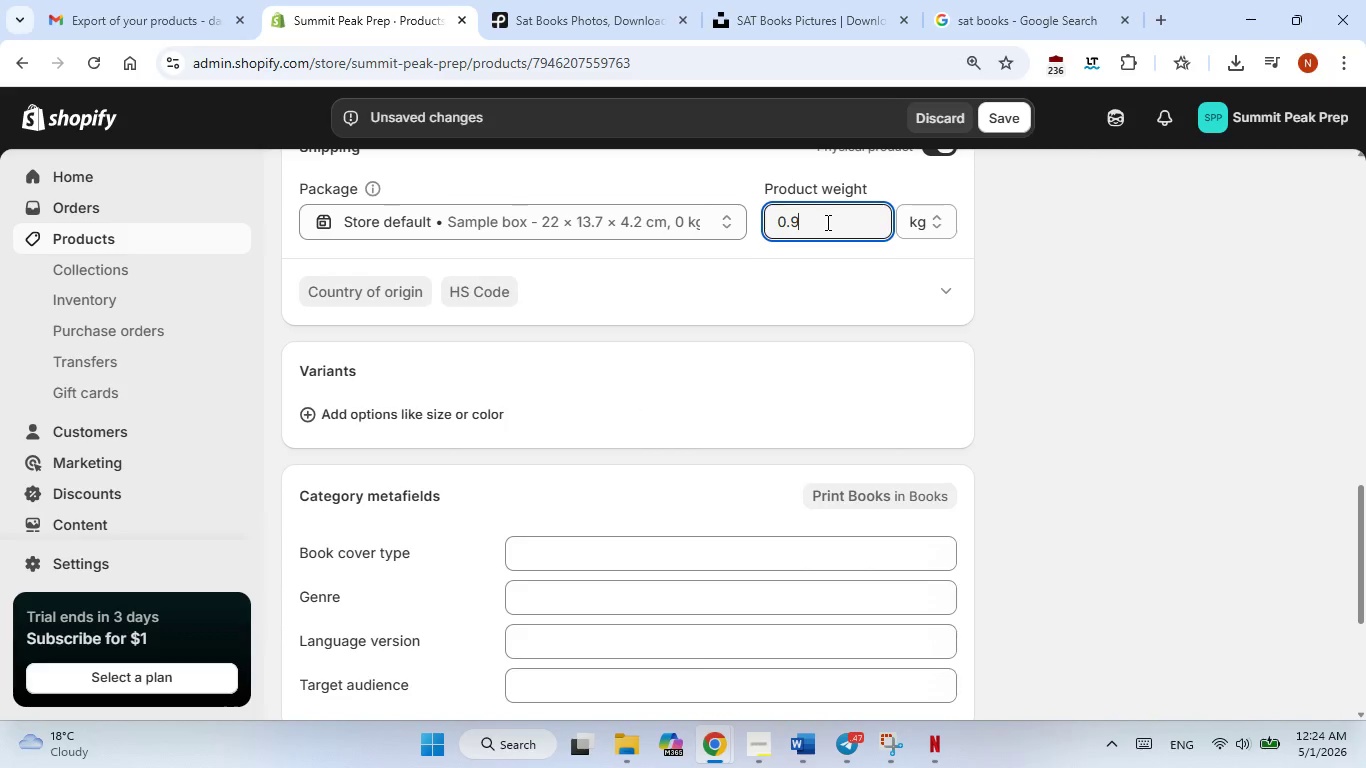 
key(Numpad9)
 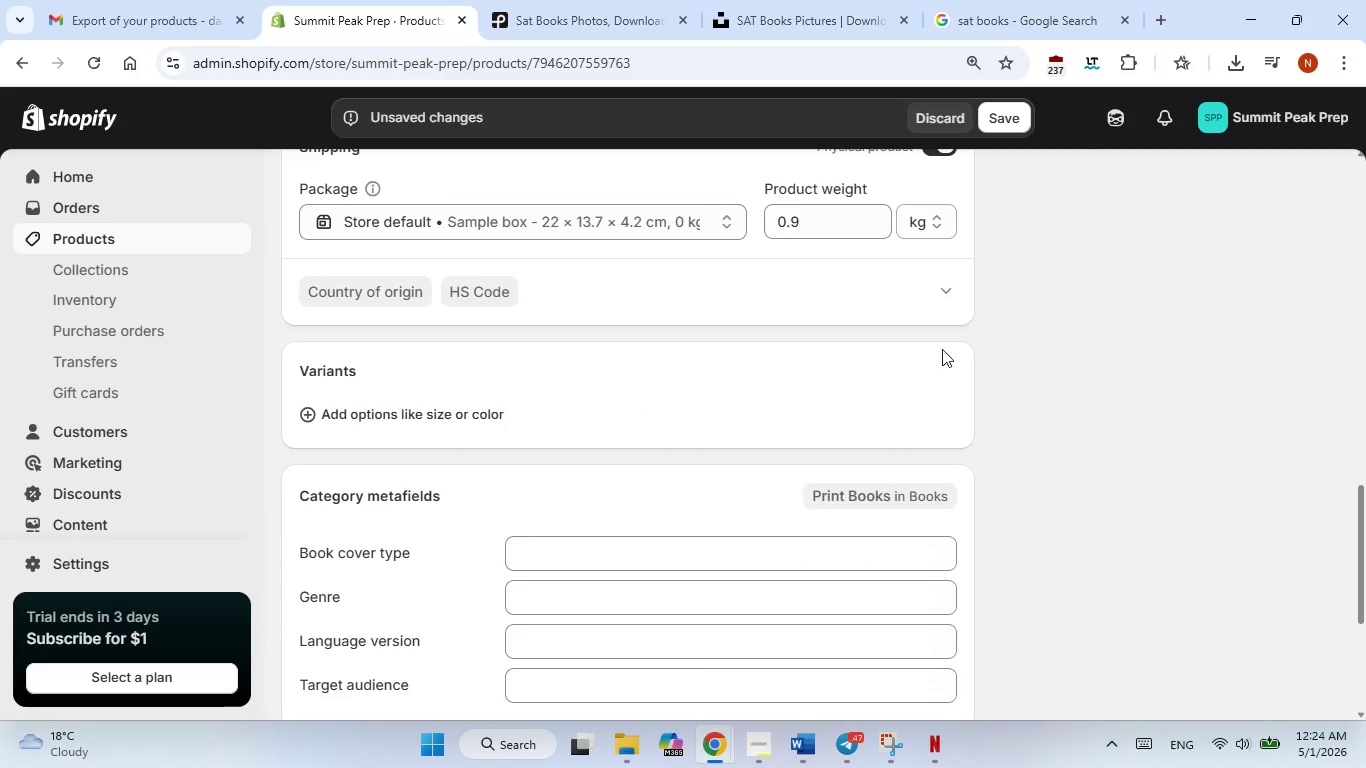 
left_click([1136, 311])
 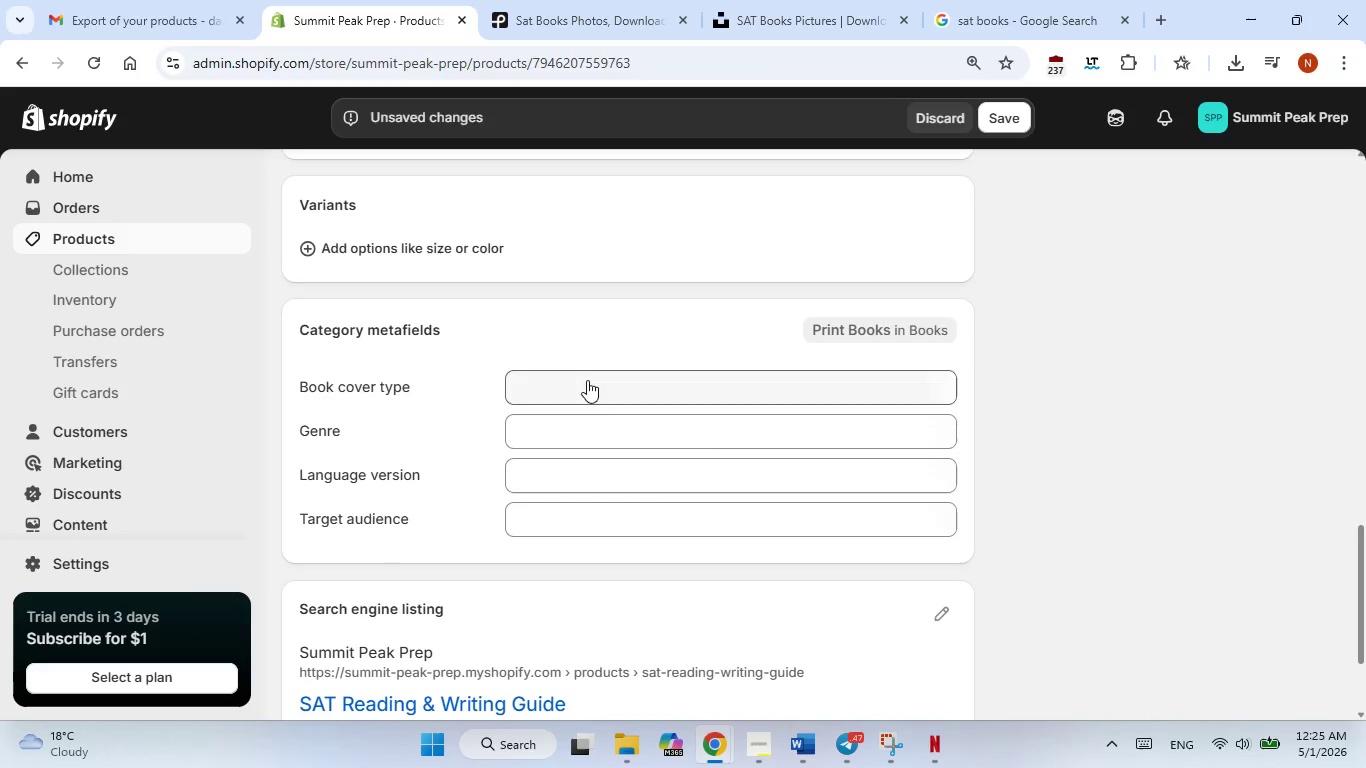 
scroll: coordinate [637, 402], scroll_direction: down, amount: 1.0
 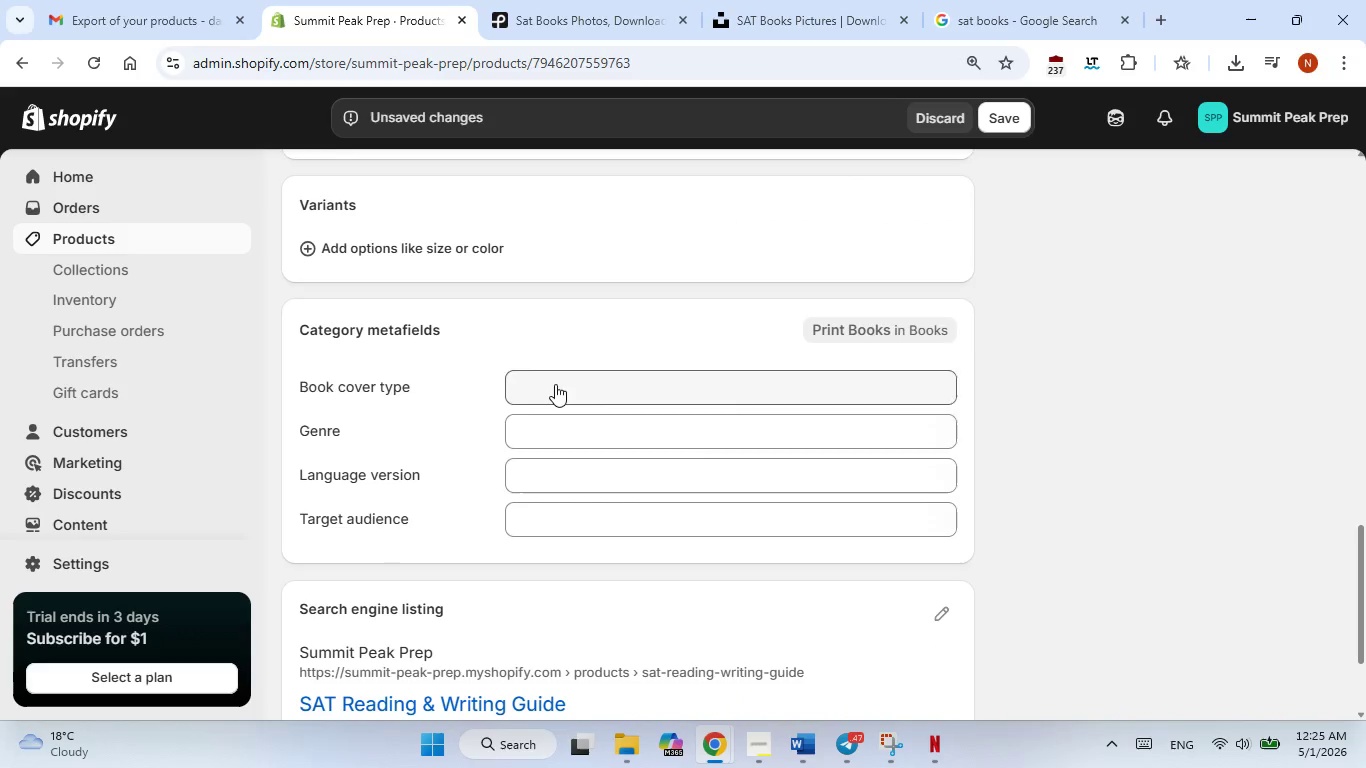 
left_click([555, 384])
 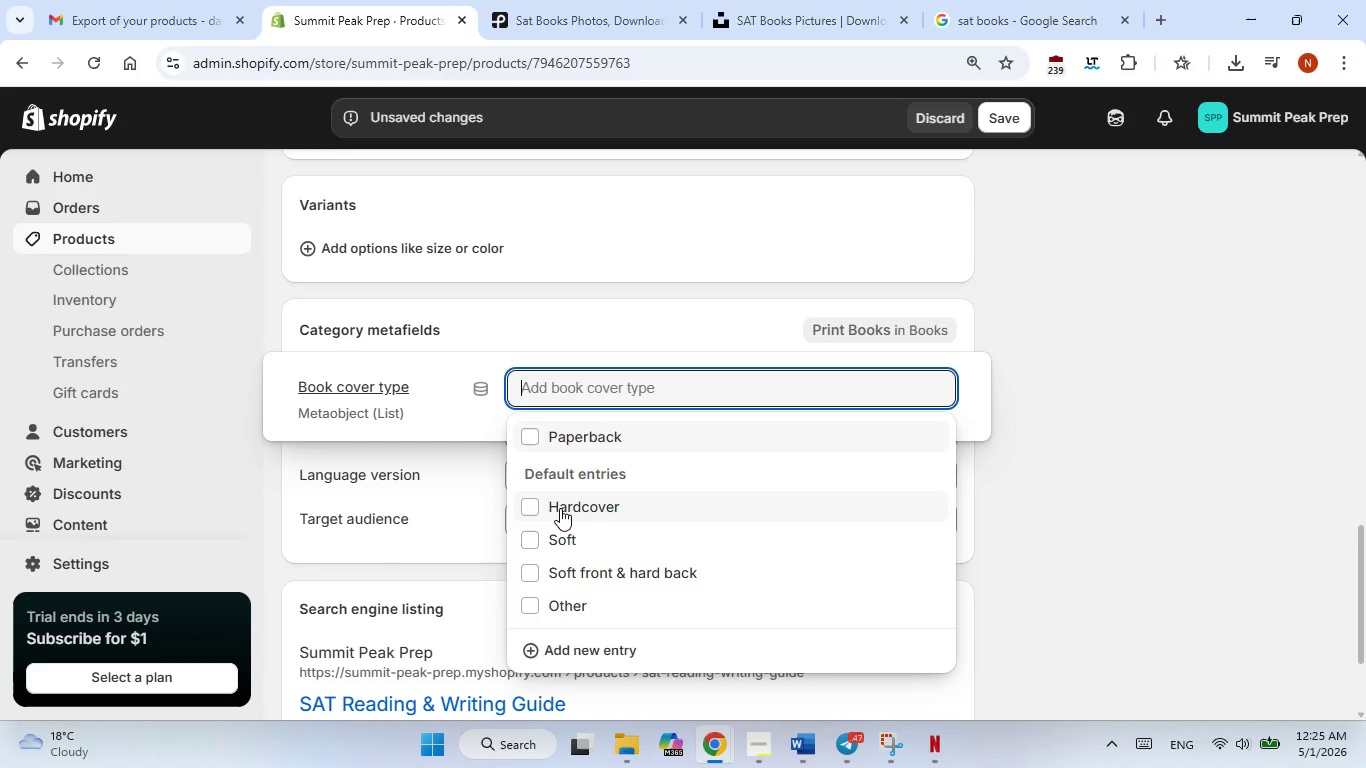 
left_click([560, 508])
 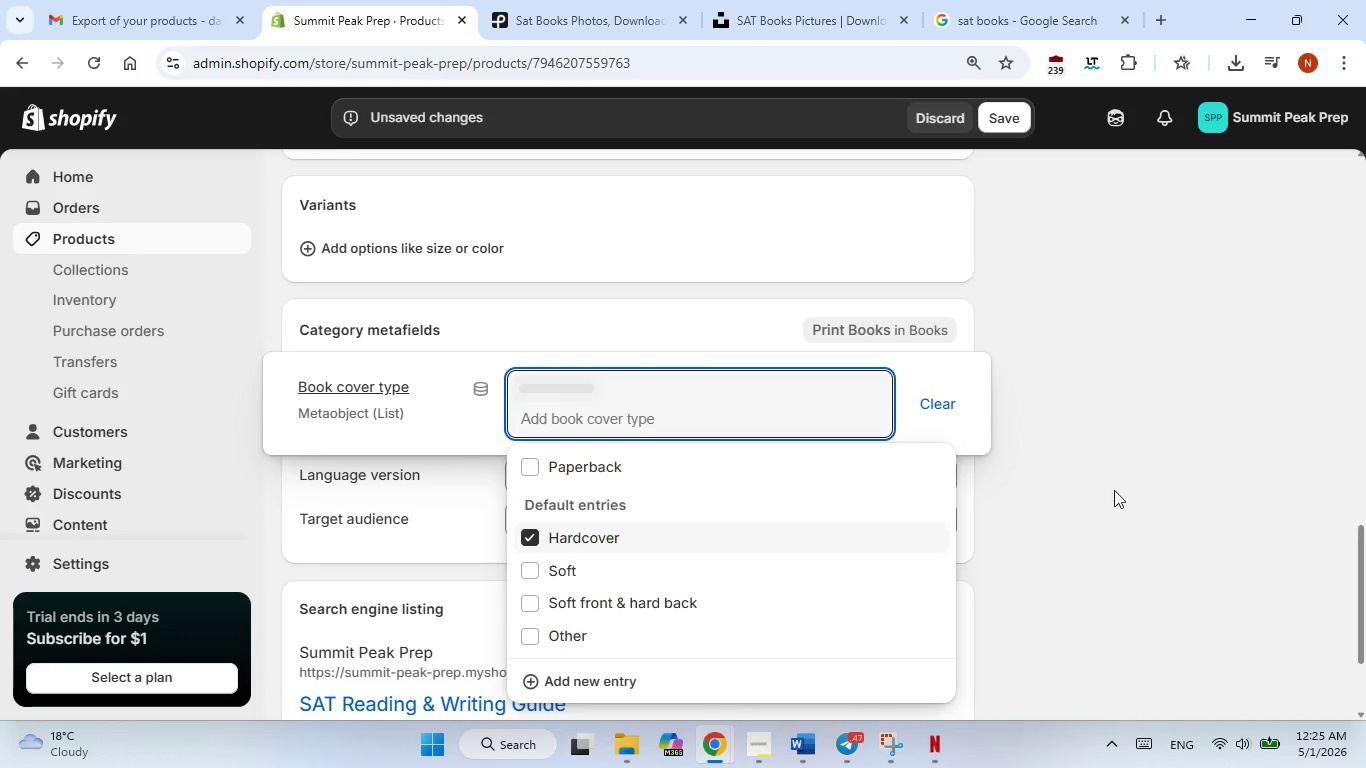 
left_click([1160, 481])
 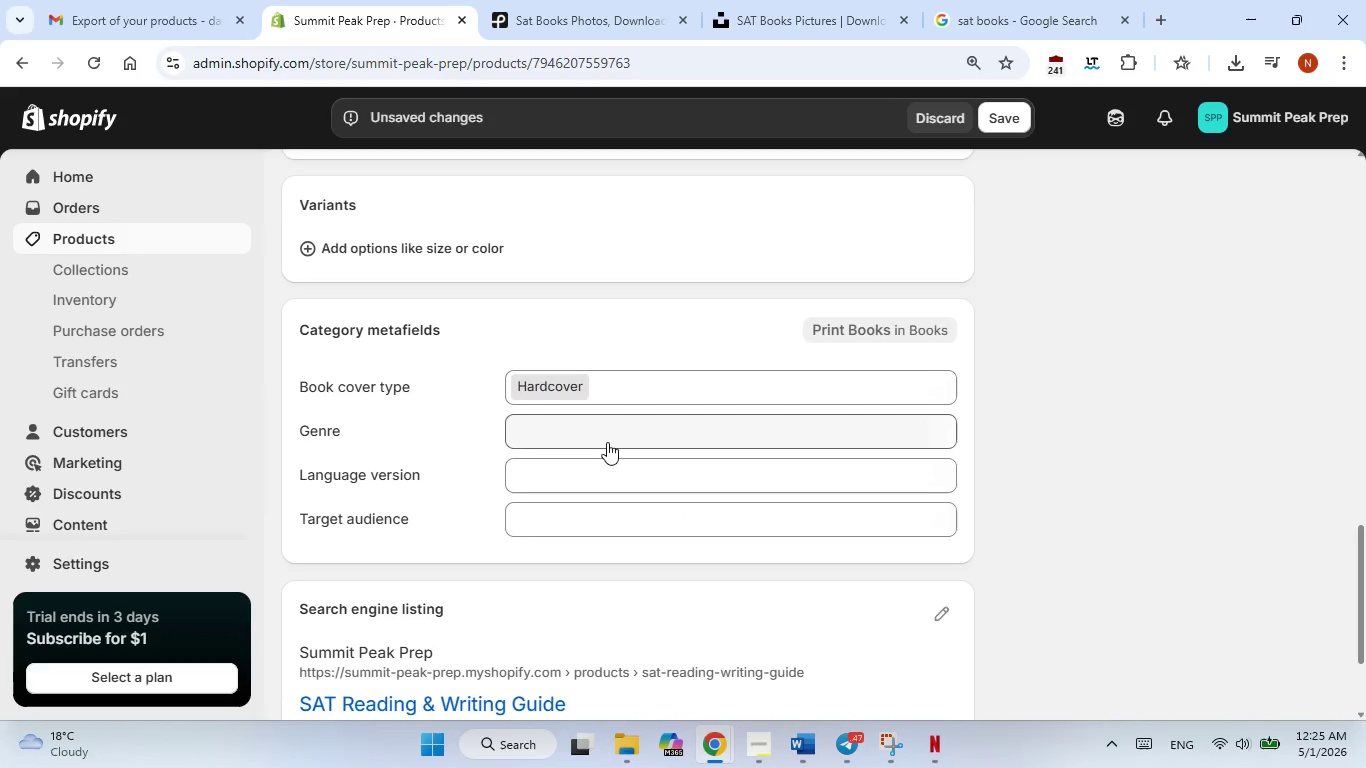 
left_click([599, 428])
 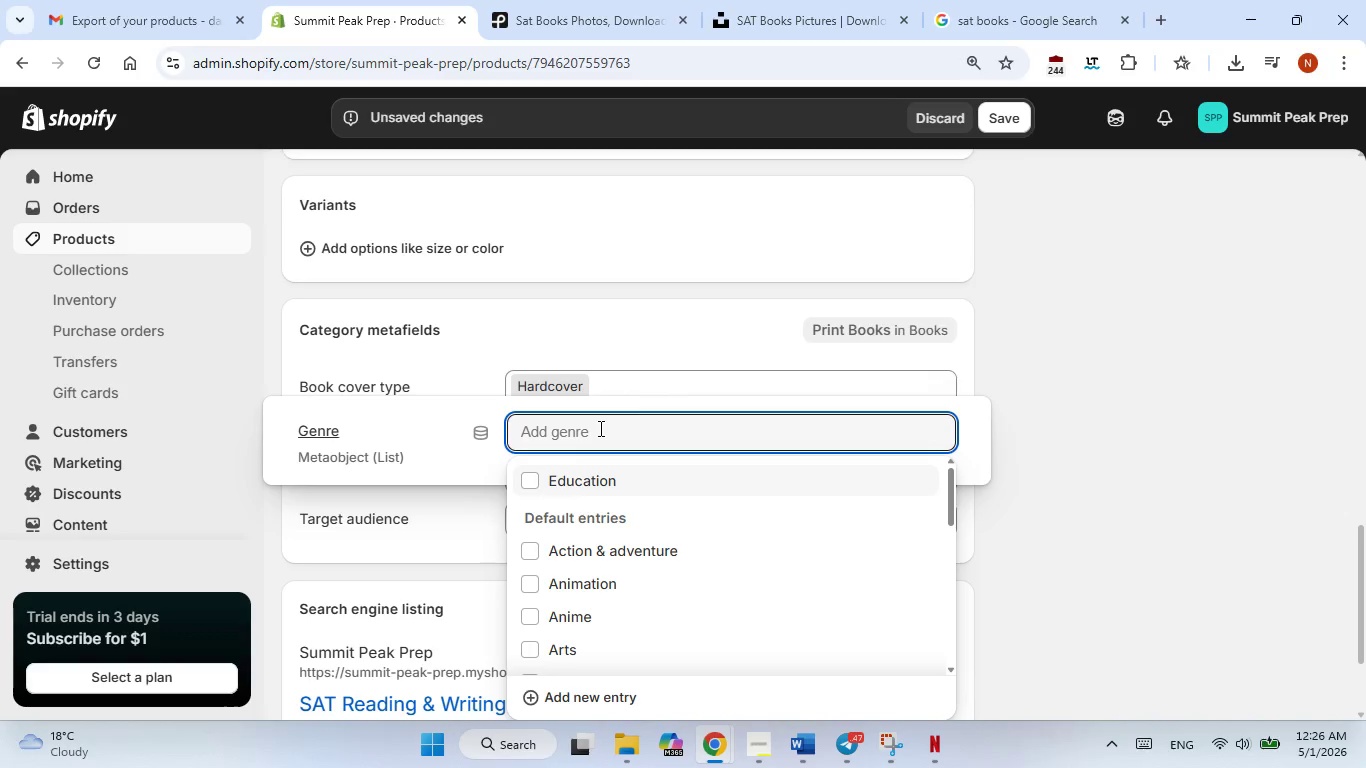 
wait(58.86)
 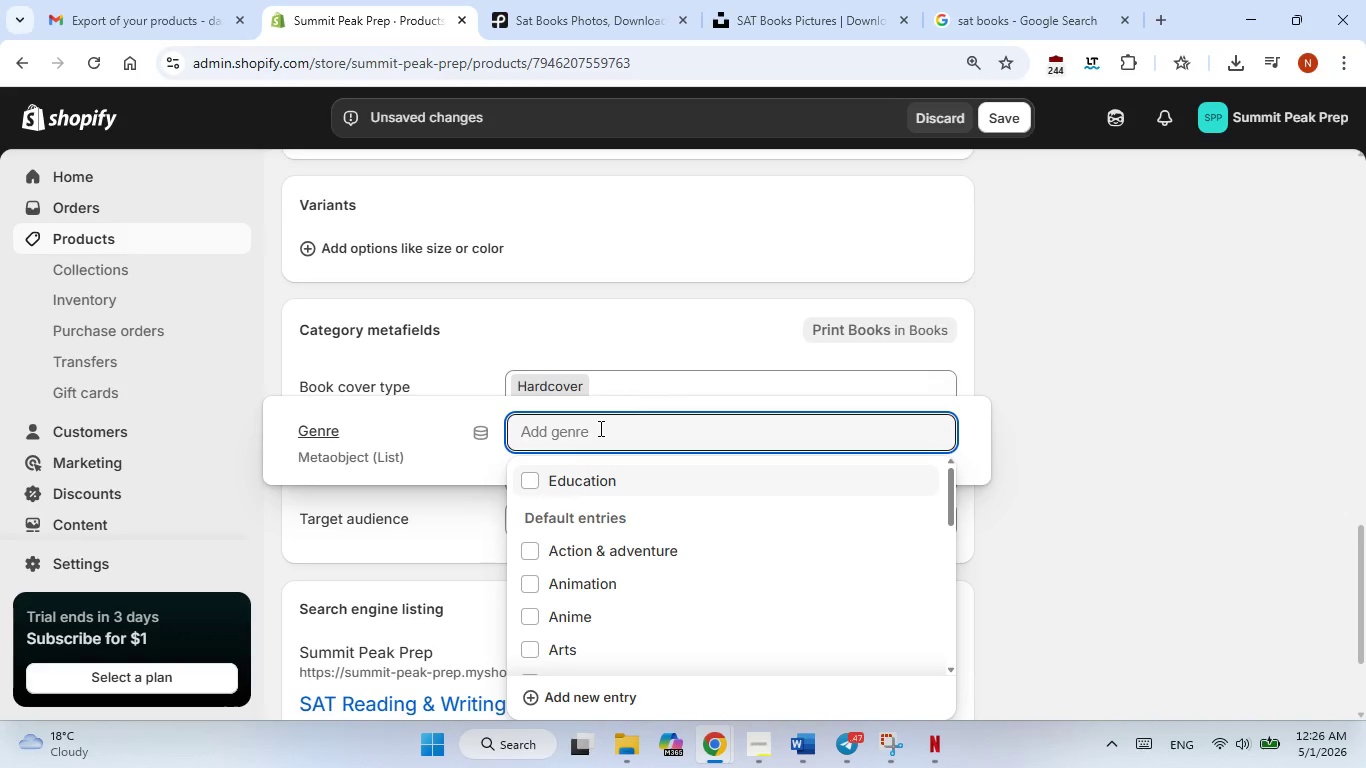 
scroll: coordinate [582, 557], scroll_direction: down, amount: 1.0
 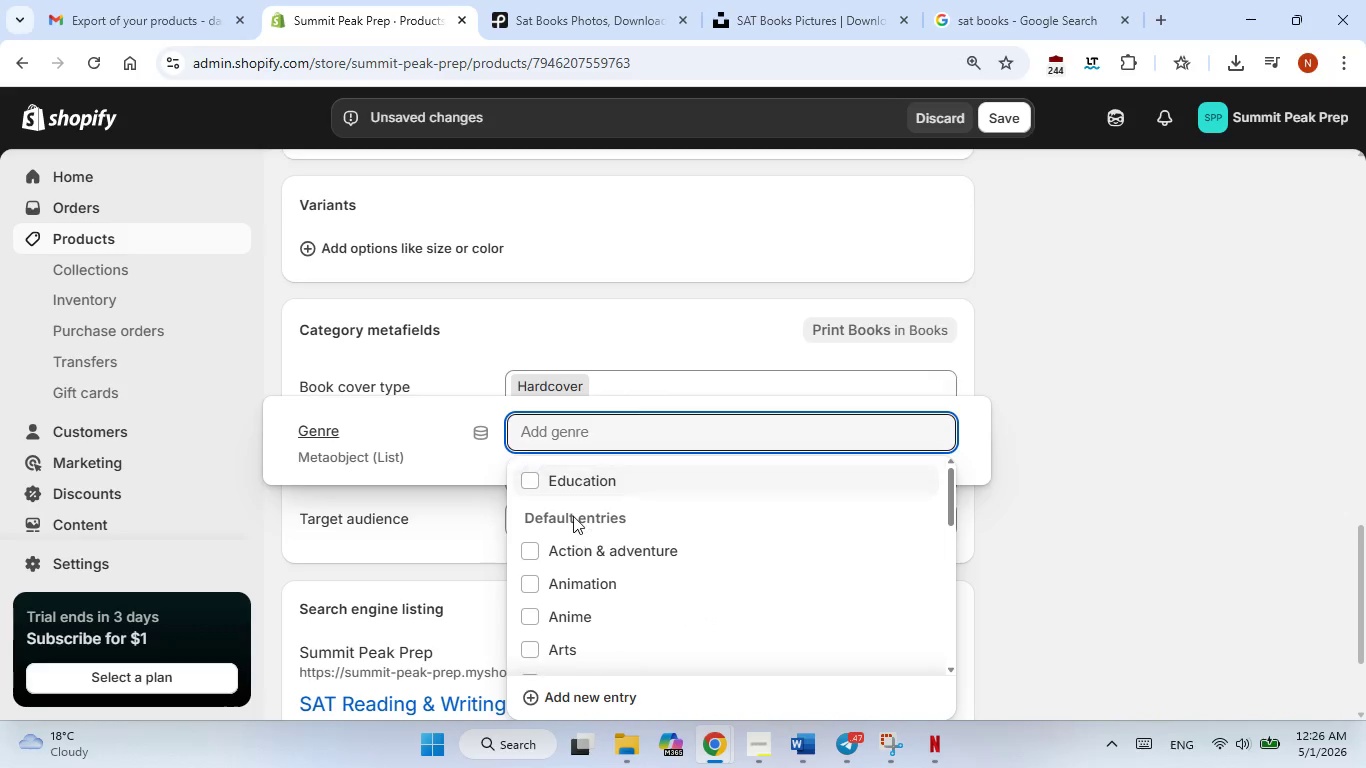 
scroll: coordinate [575, 532], scroll_direction: up, amount: 2.0
 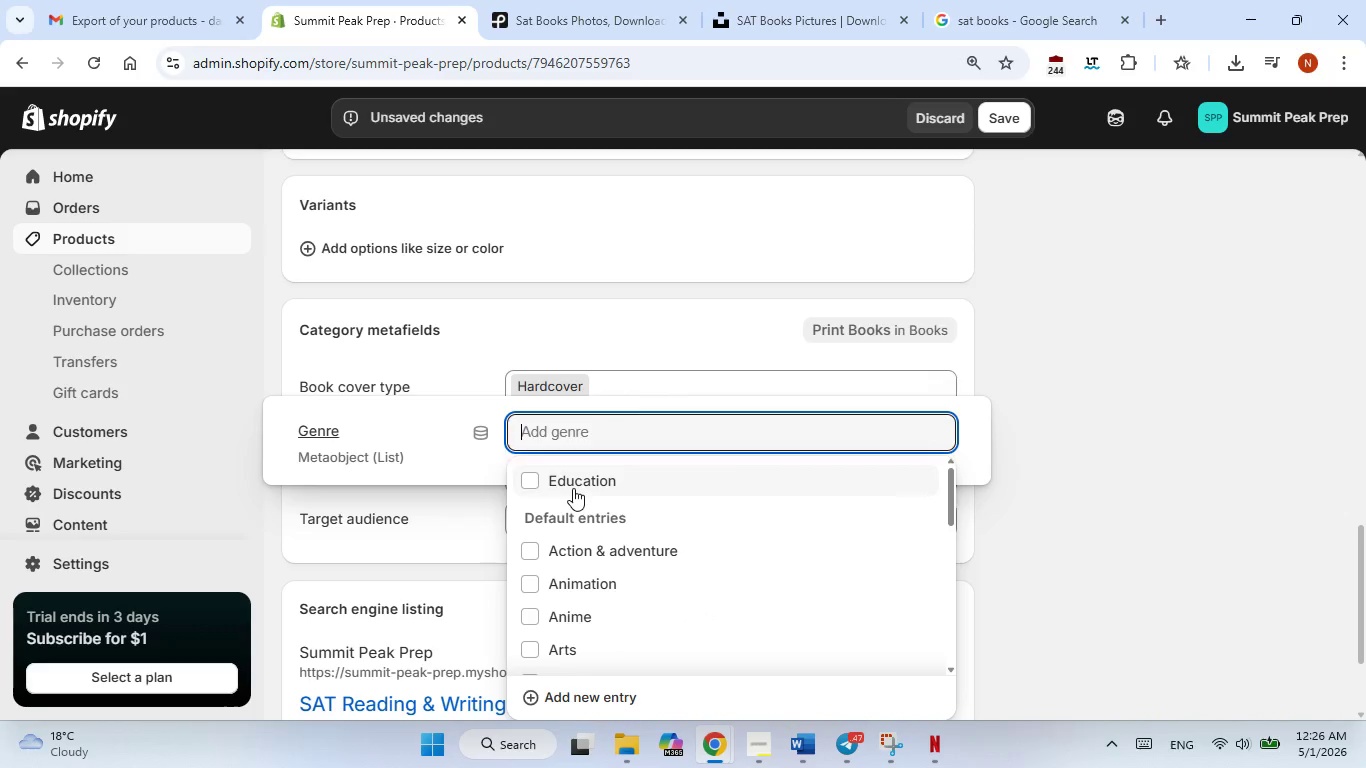 
left_click([573, 488])
 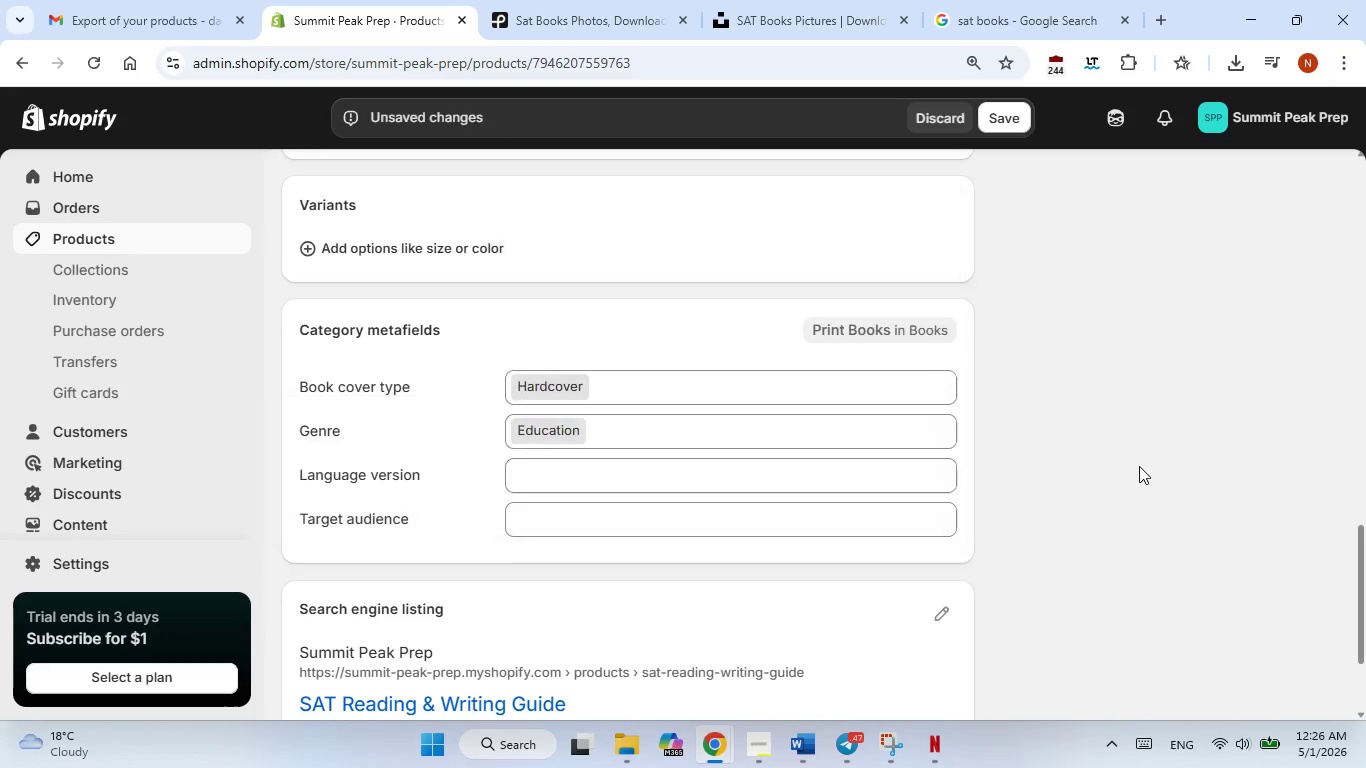 
left_click([1139, 466])
 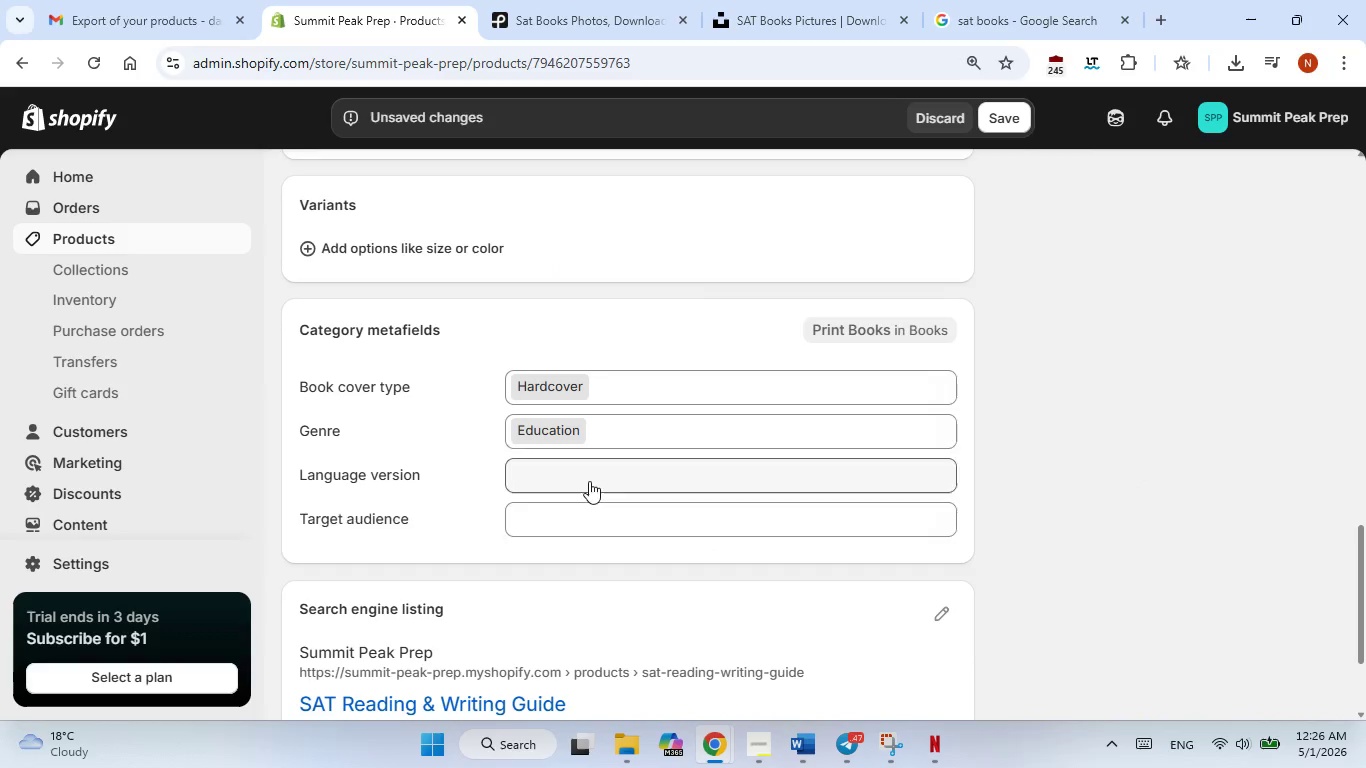 
left_click([589, 481])
 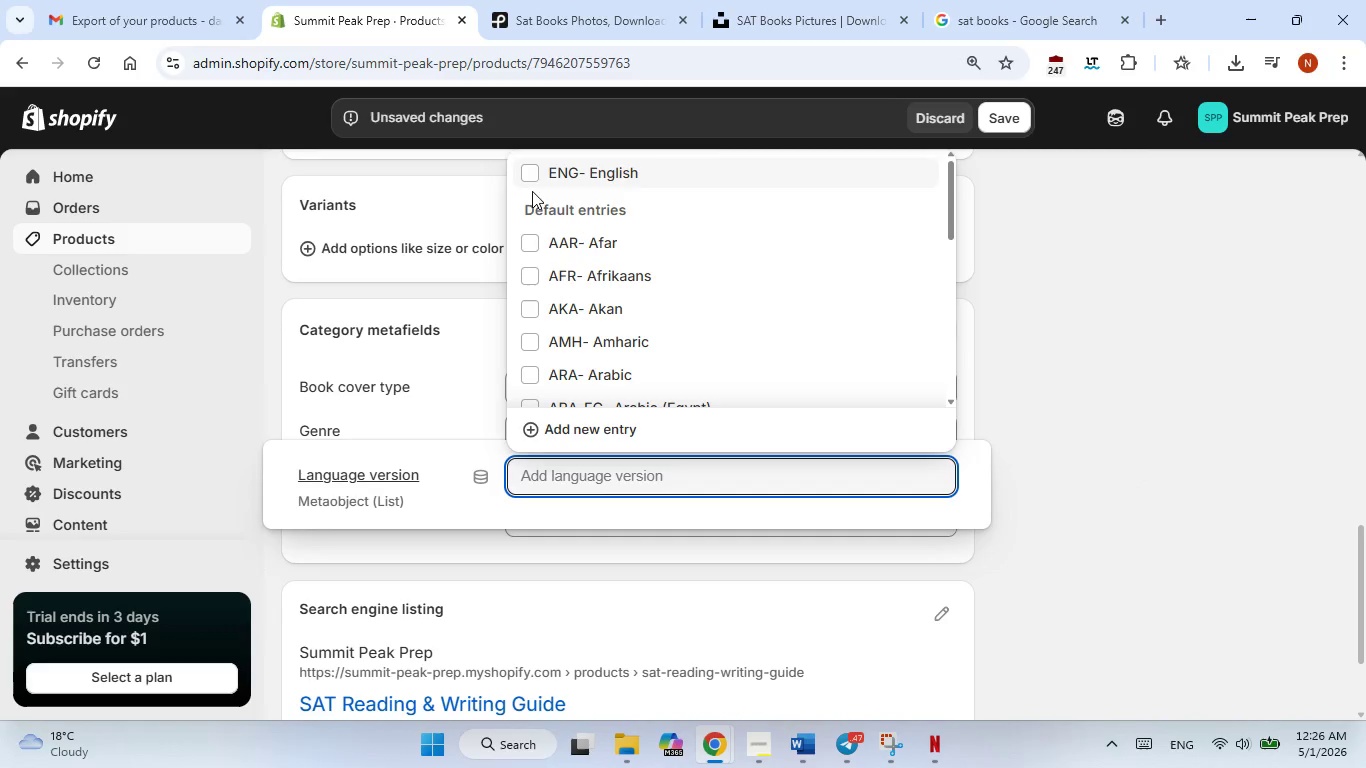 
left_click([537, 177])
 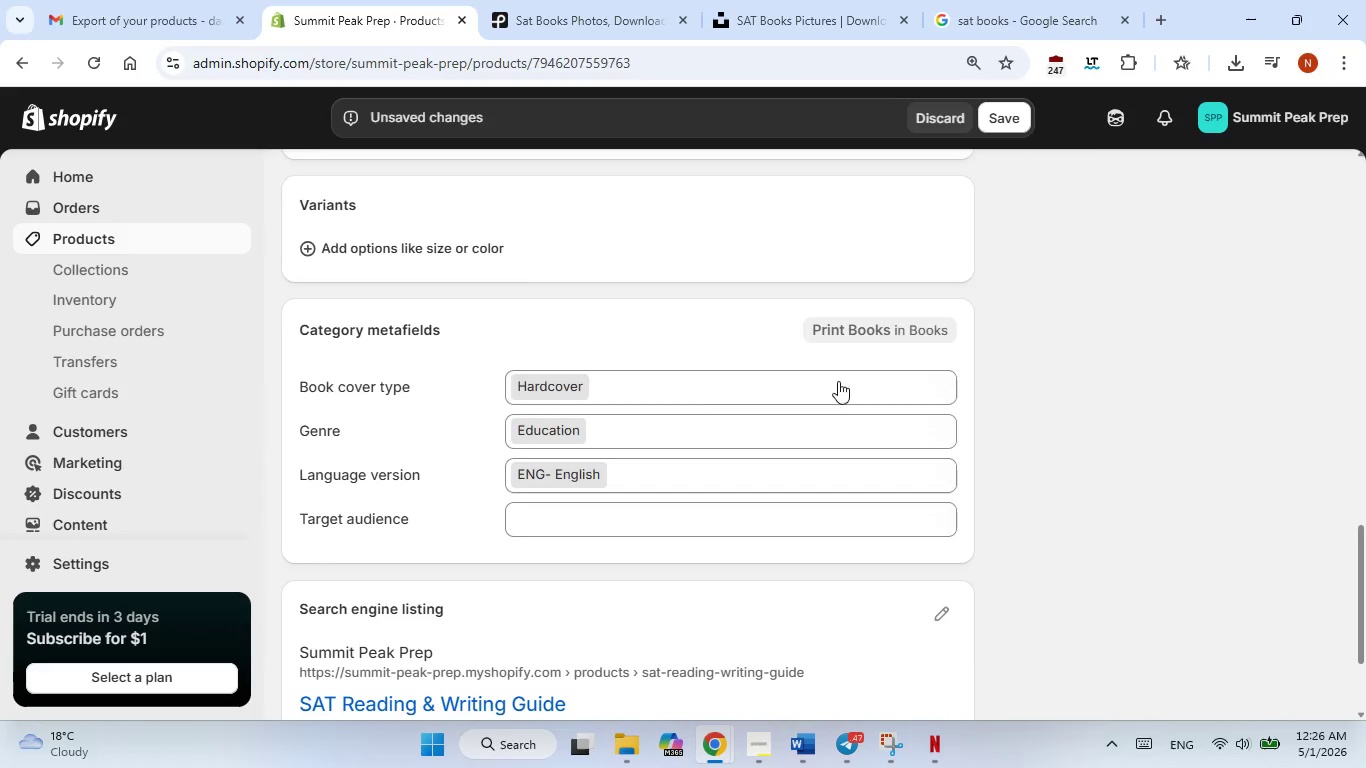 
left_click([1130, 351])
 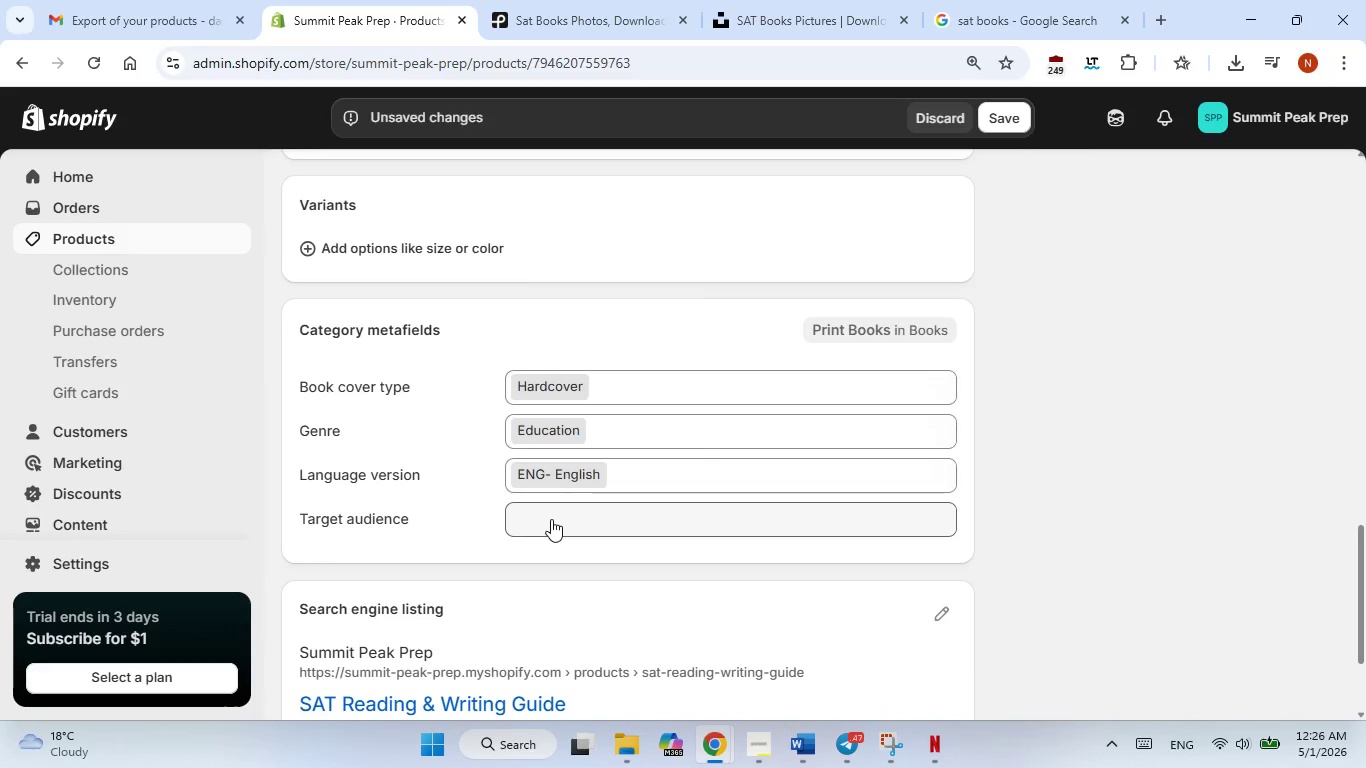 
left_click([551, 519])
 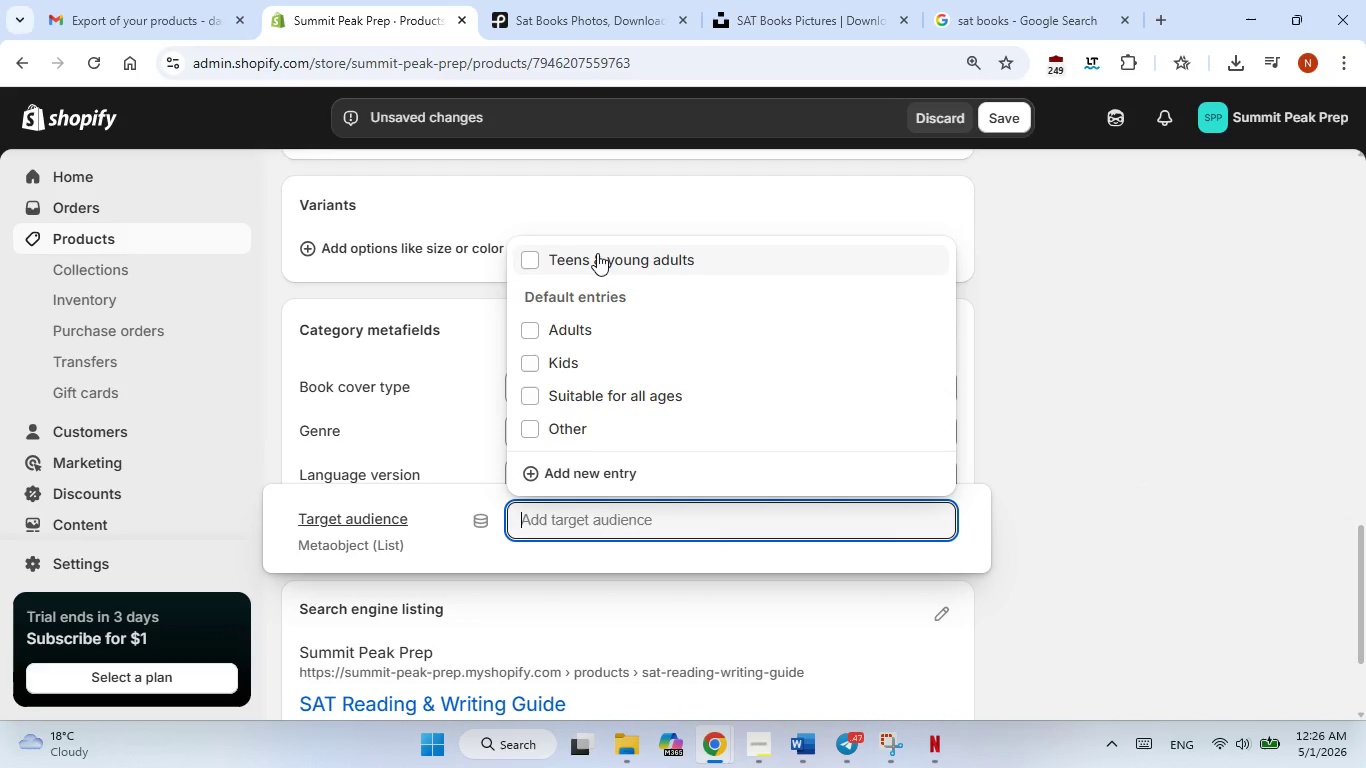 
left_click([597, 253])
 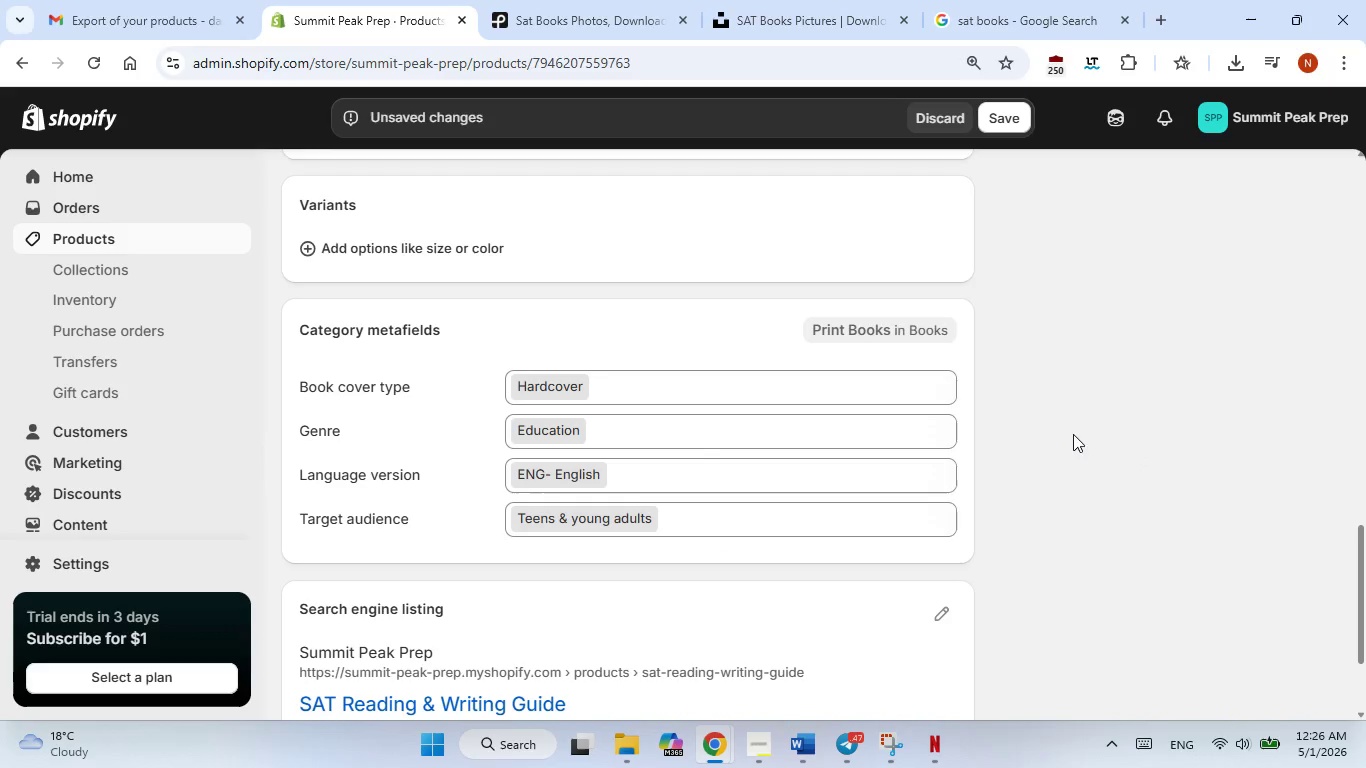 
left_click([1167, 316])
 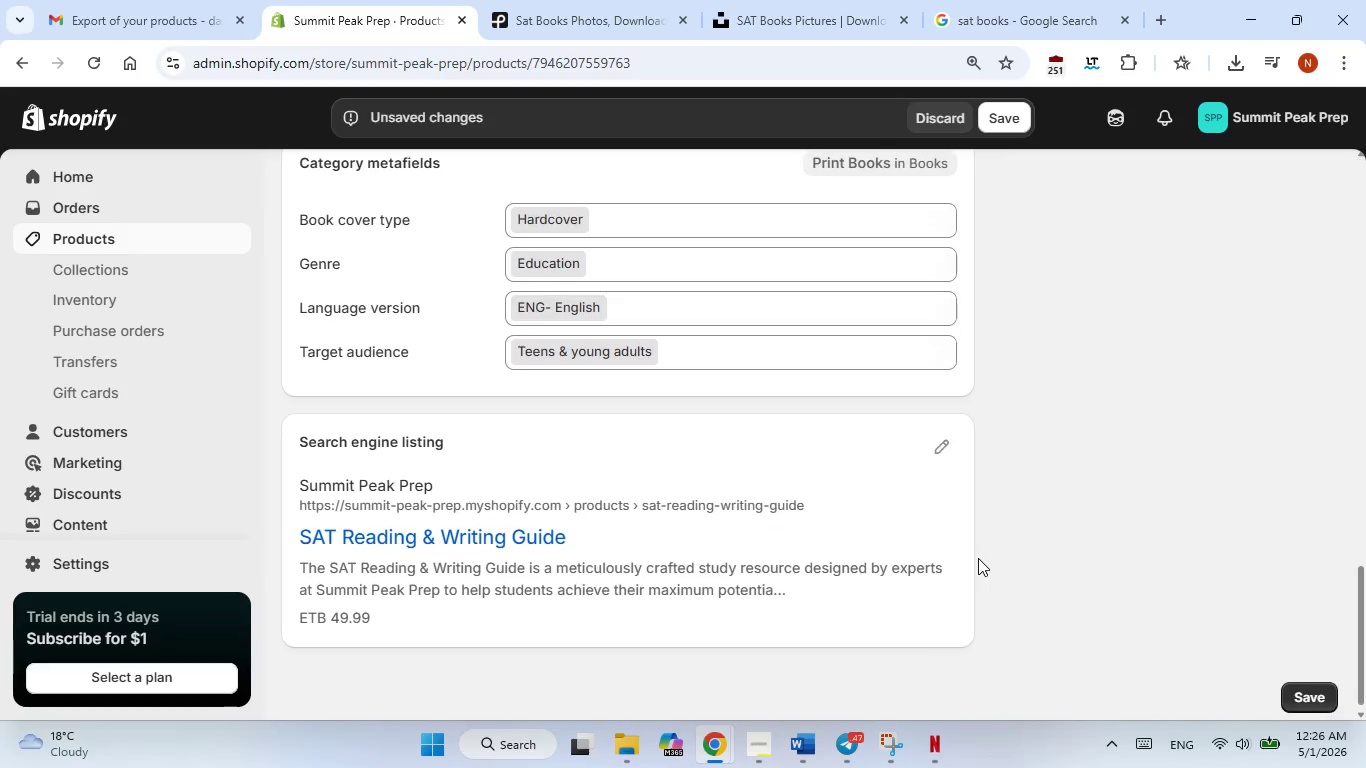 
scroll: coordinate [978, 558], scroll_direction: down, amount: 1.0
 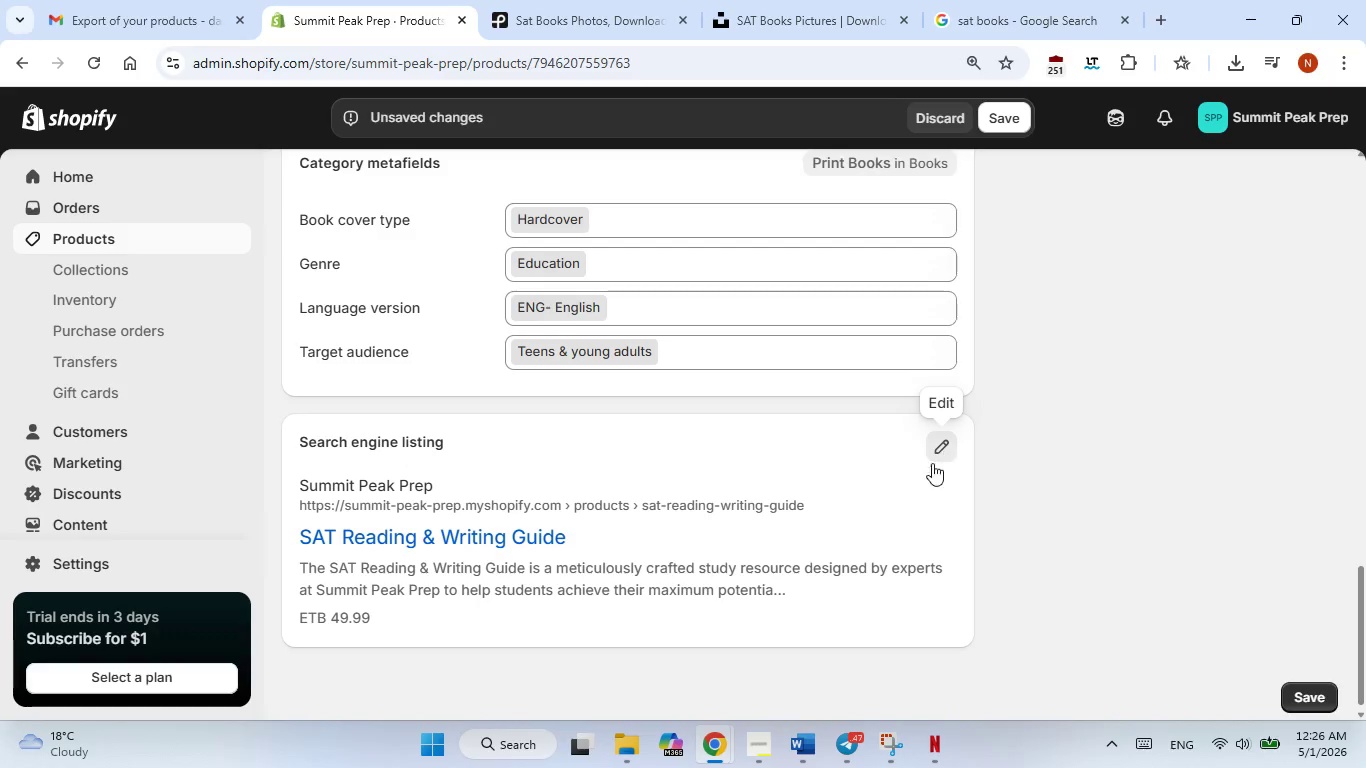 
left_click([944, 450])
 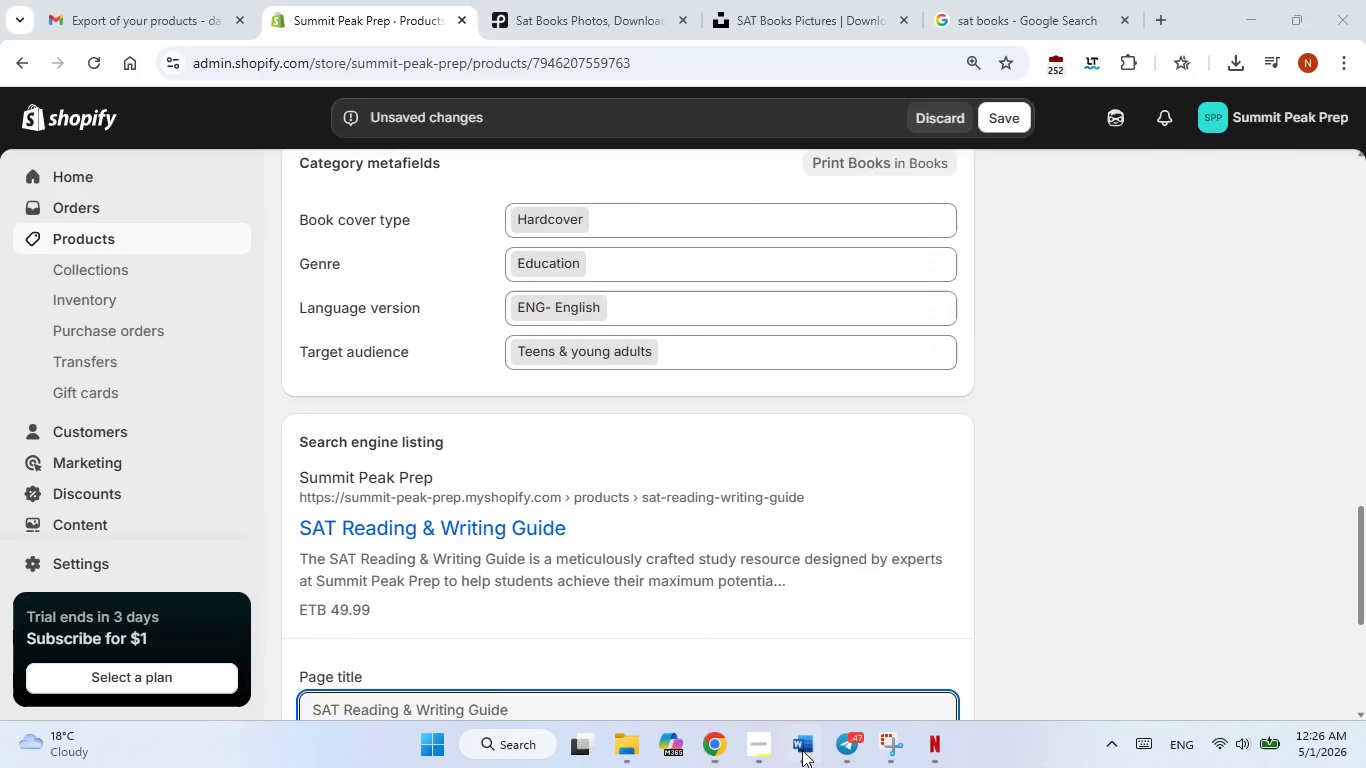 
left_click([802, 750])
 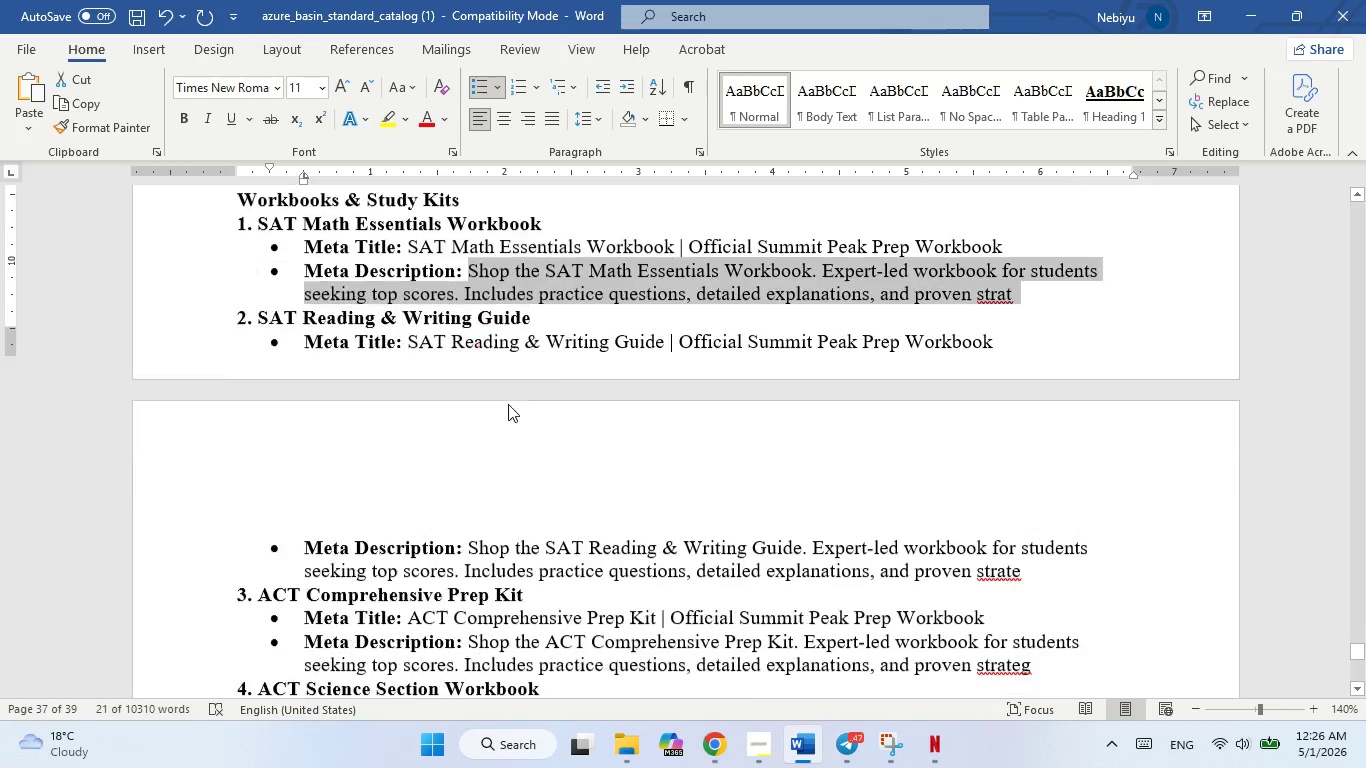 
scroll: coordinate [508, 404], scroll_direction: down, amount: 1.0
 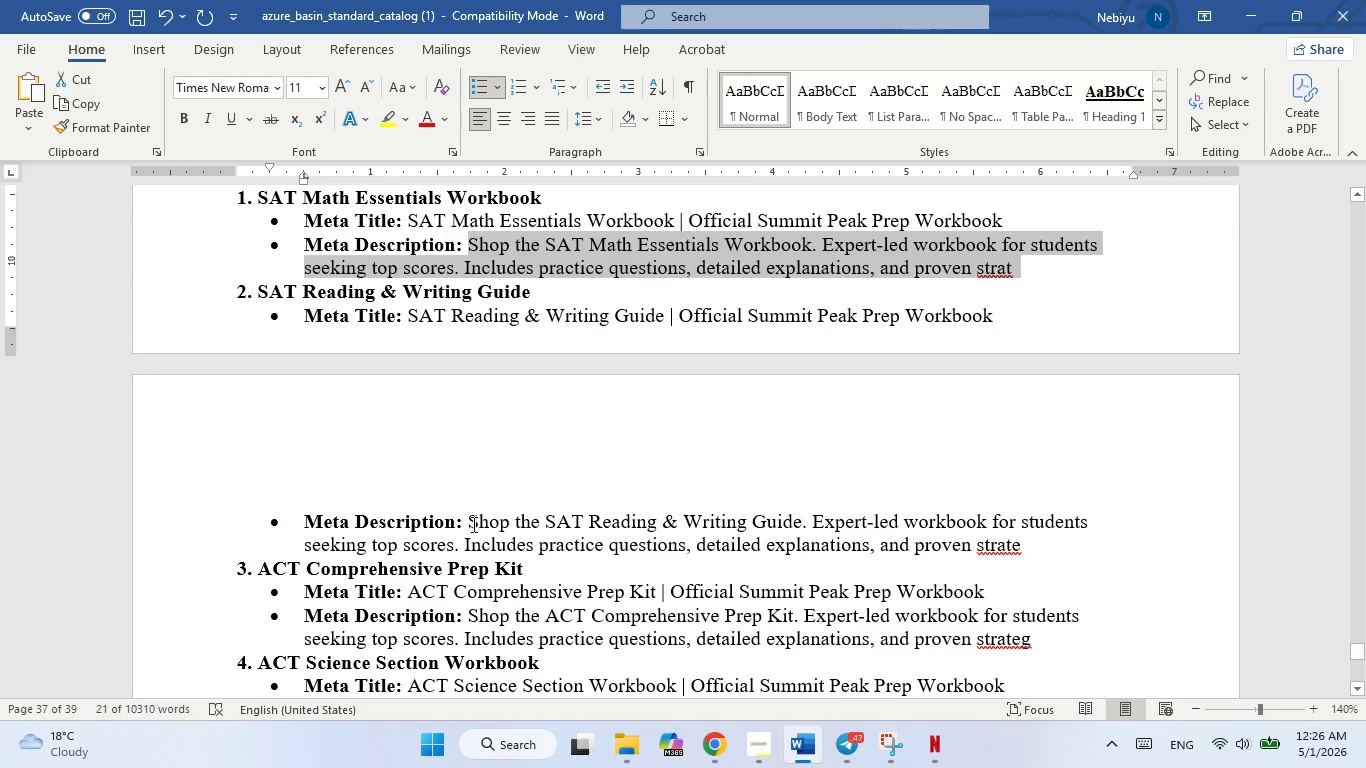 
left_click_drag(start_coordinate=[472, 523], to_coordinate=[876, 552])
 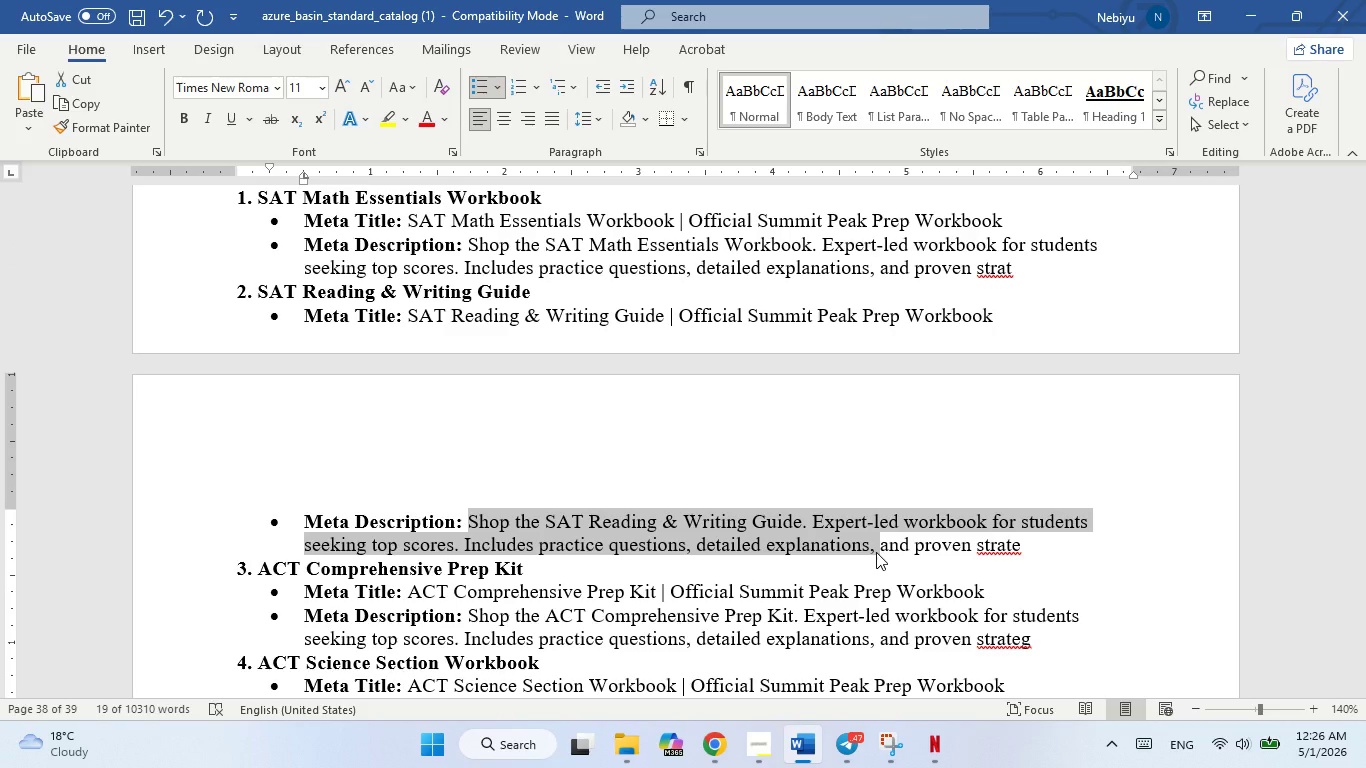 
key(Control+C)
 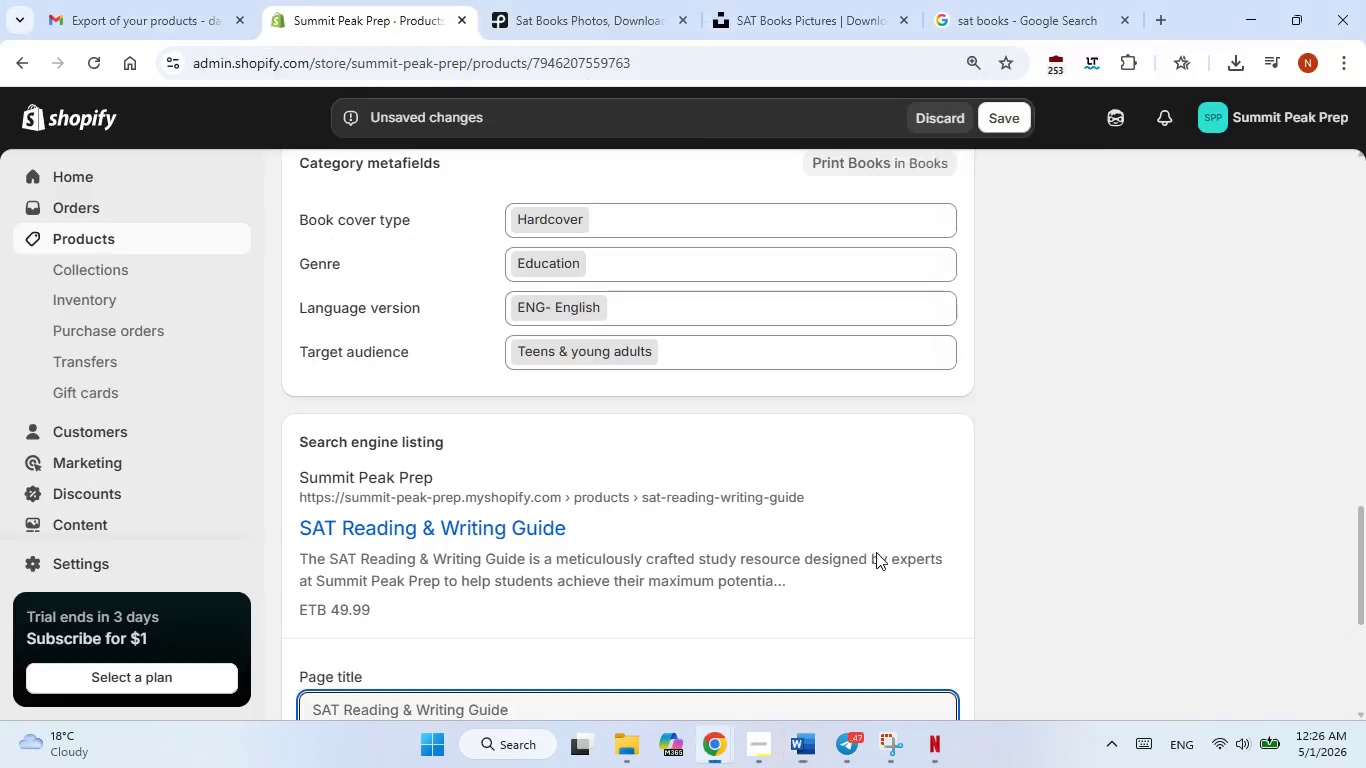 
key(Alt+AltLeft)
 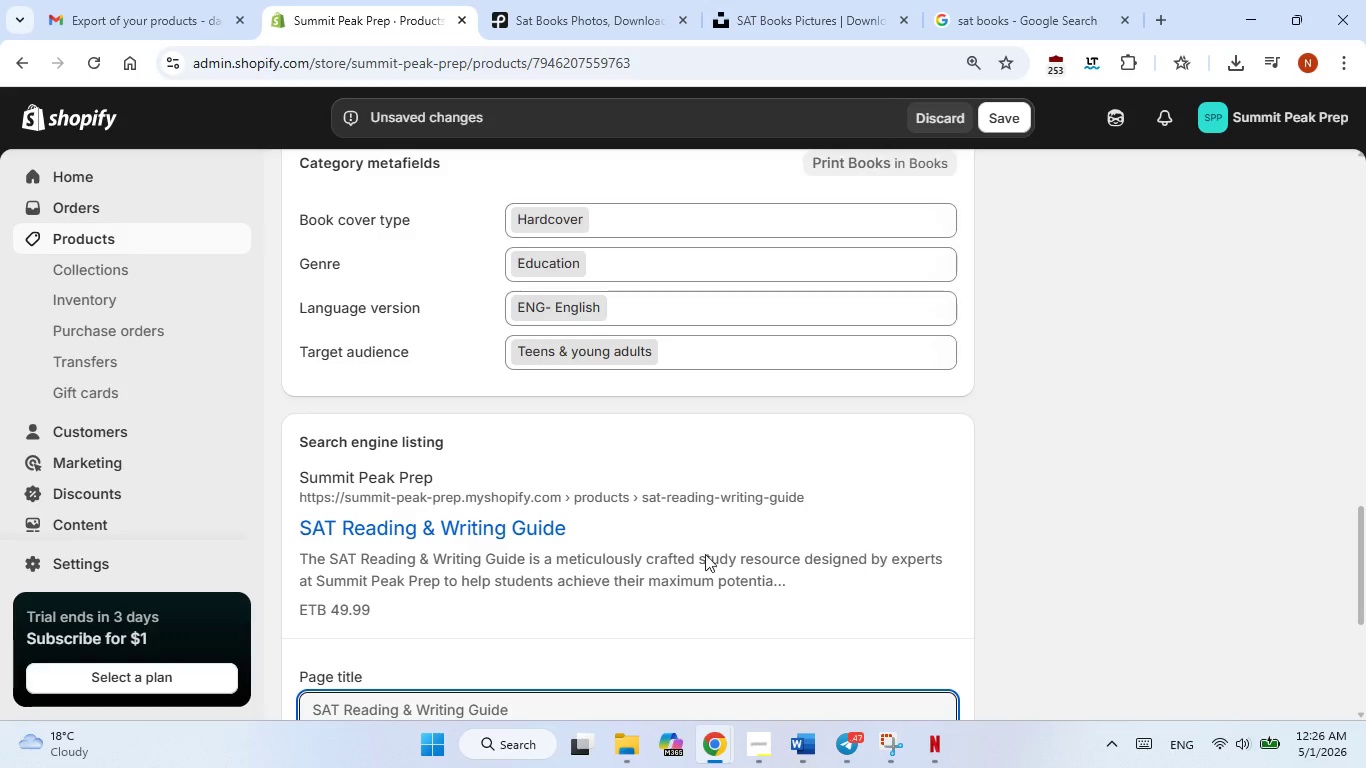 
key(Alt+Tab)
 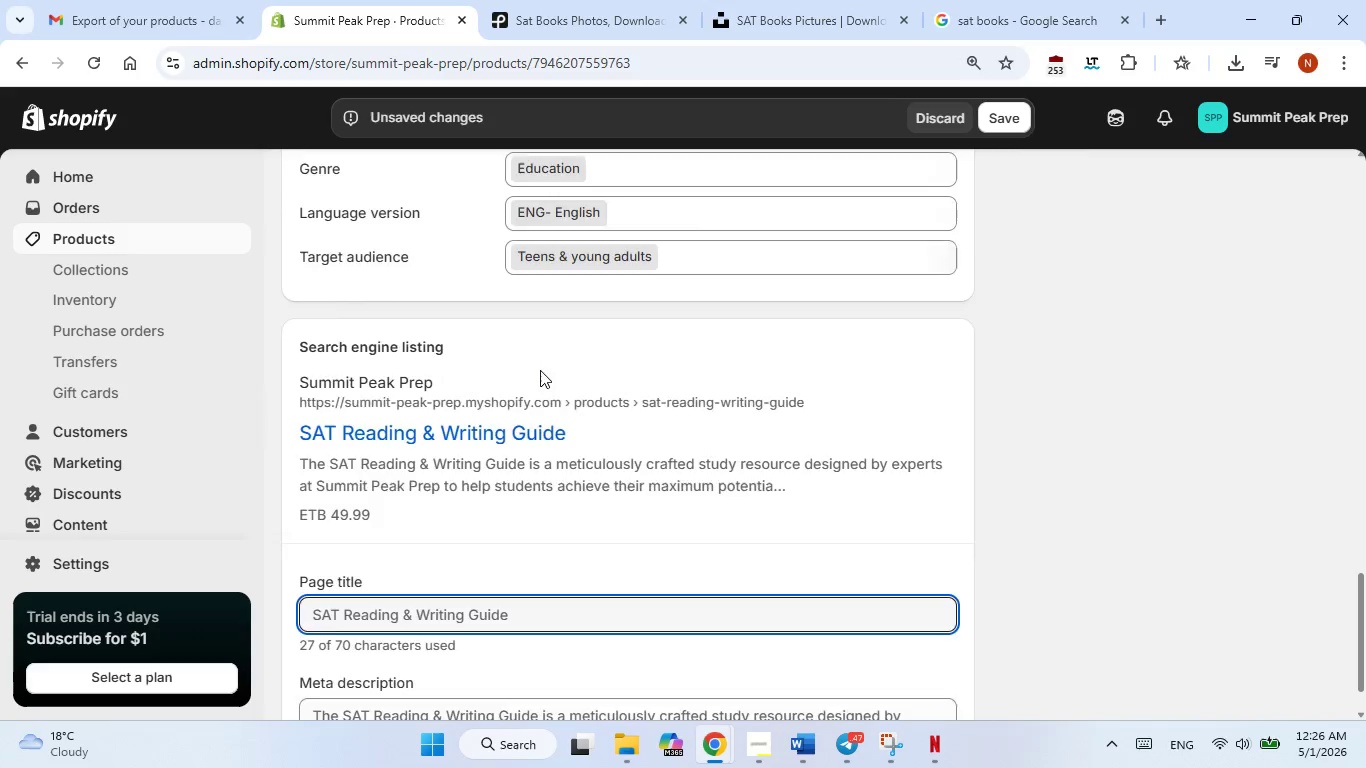 
scroll: coordinate [538, 363], scroll_direction: down, amount: 2.0
 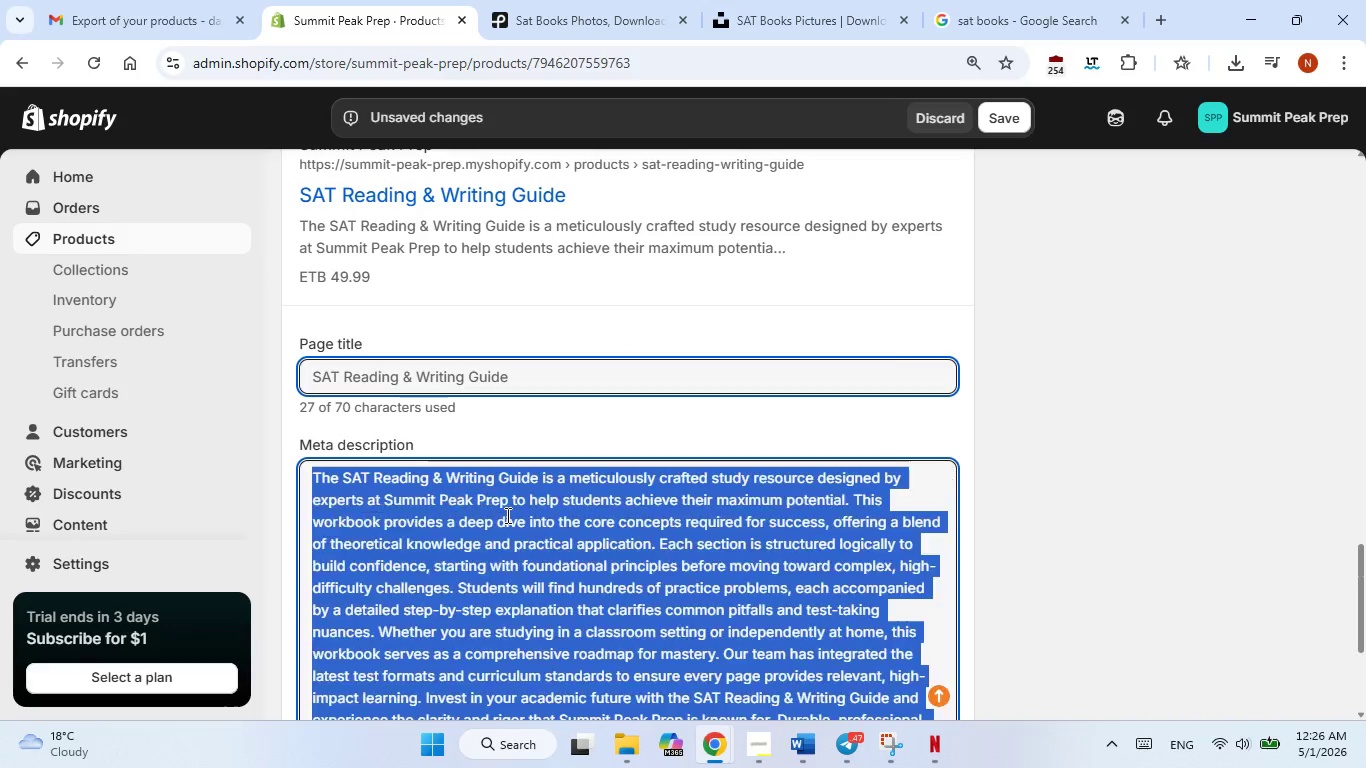 
double_click([506, 515])
 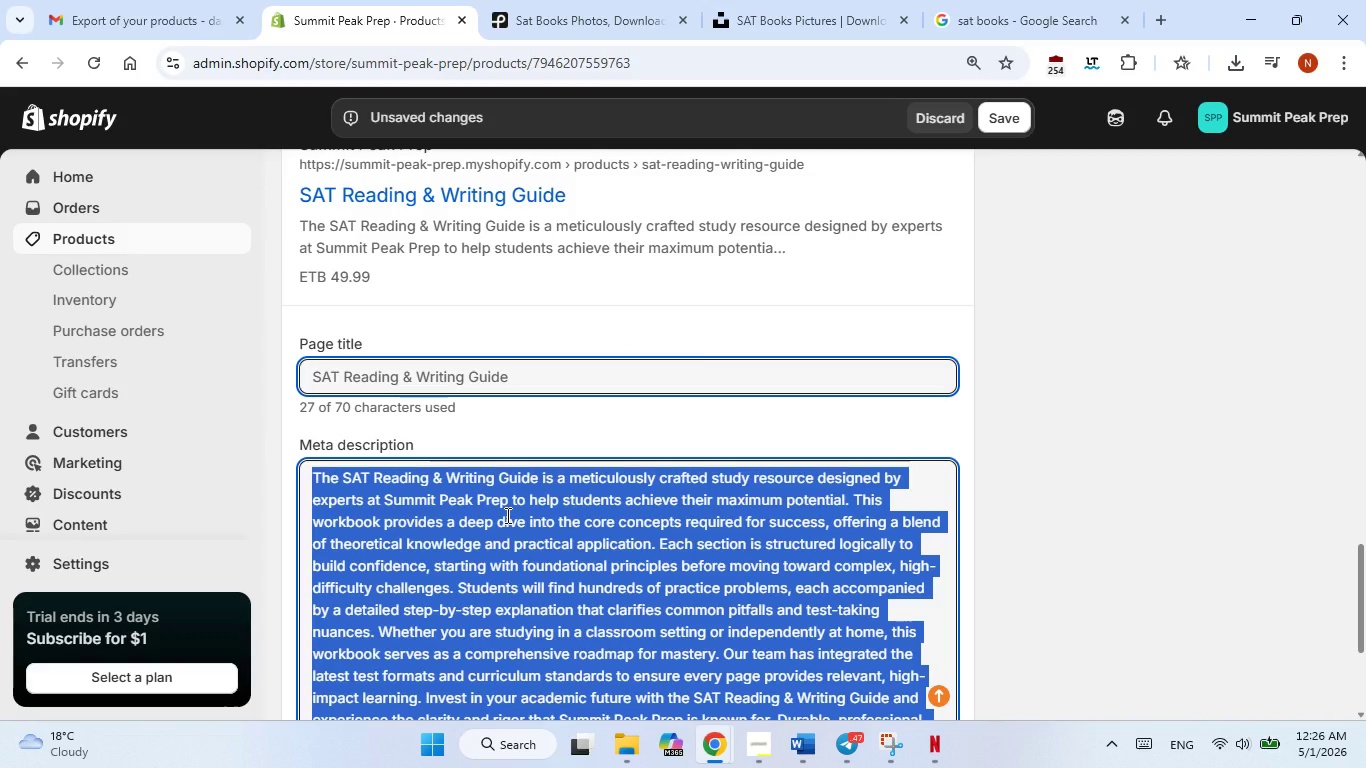 
triple_click([506, 515])
 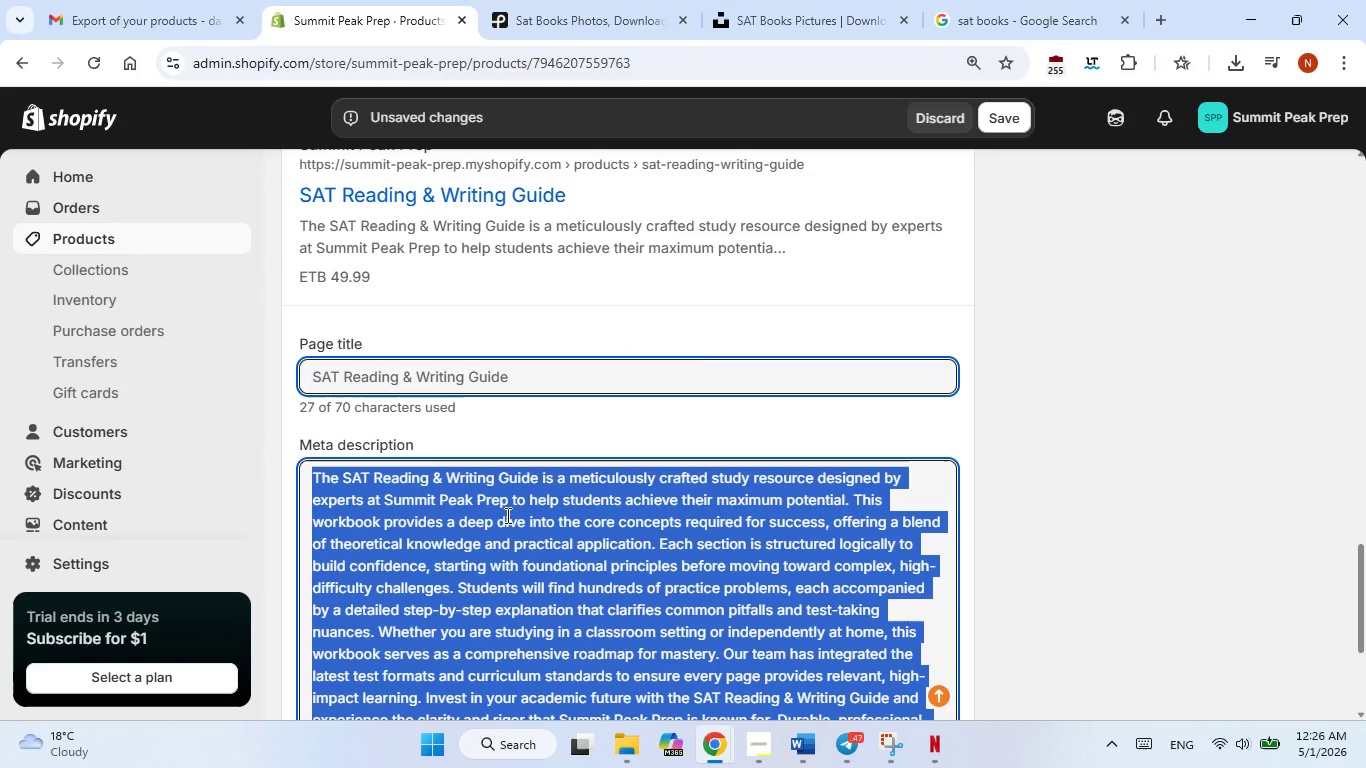 
key(Control+V)
 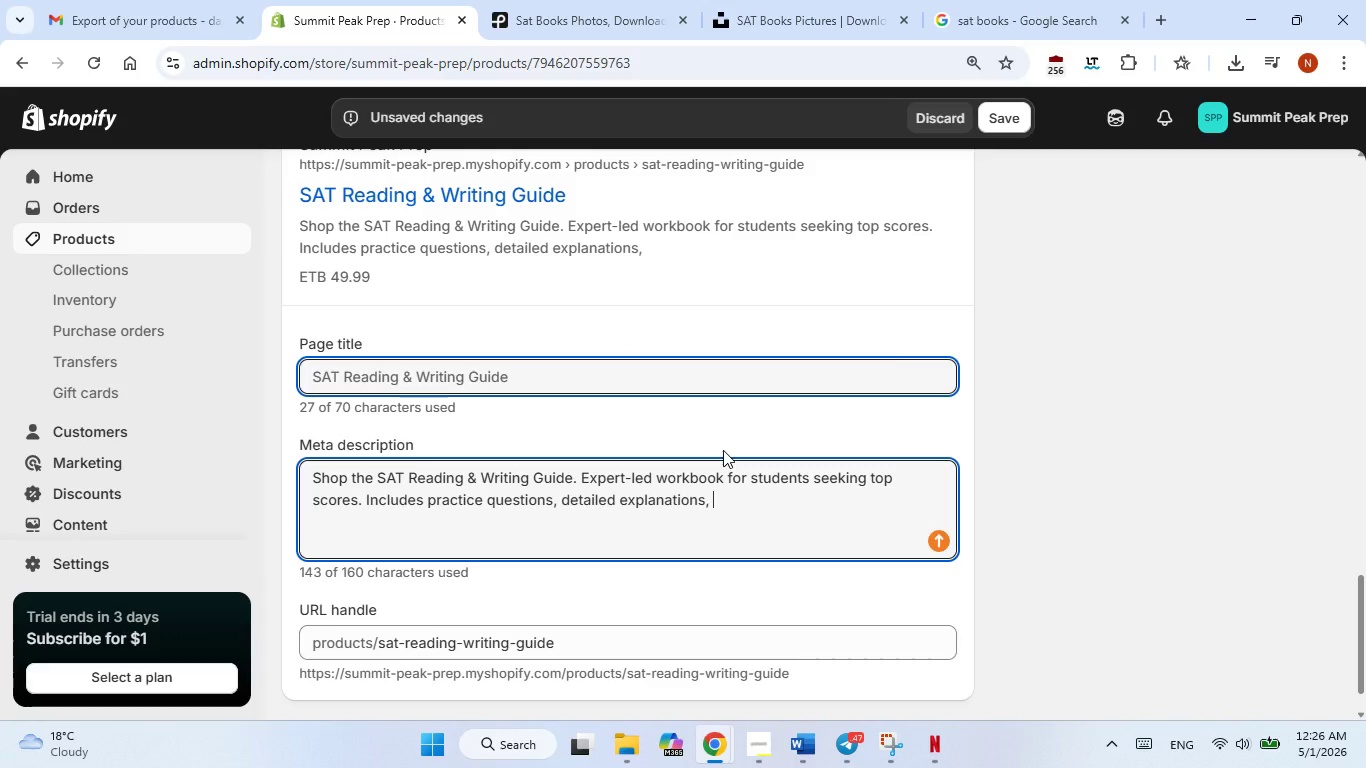 
key(Backspace)
 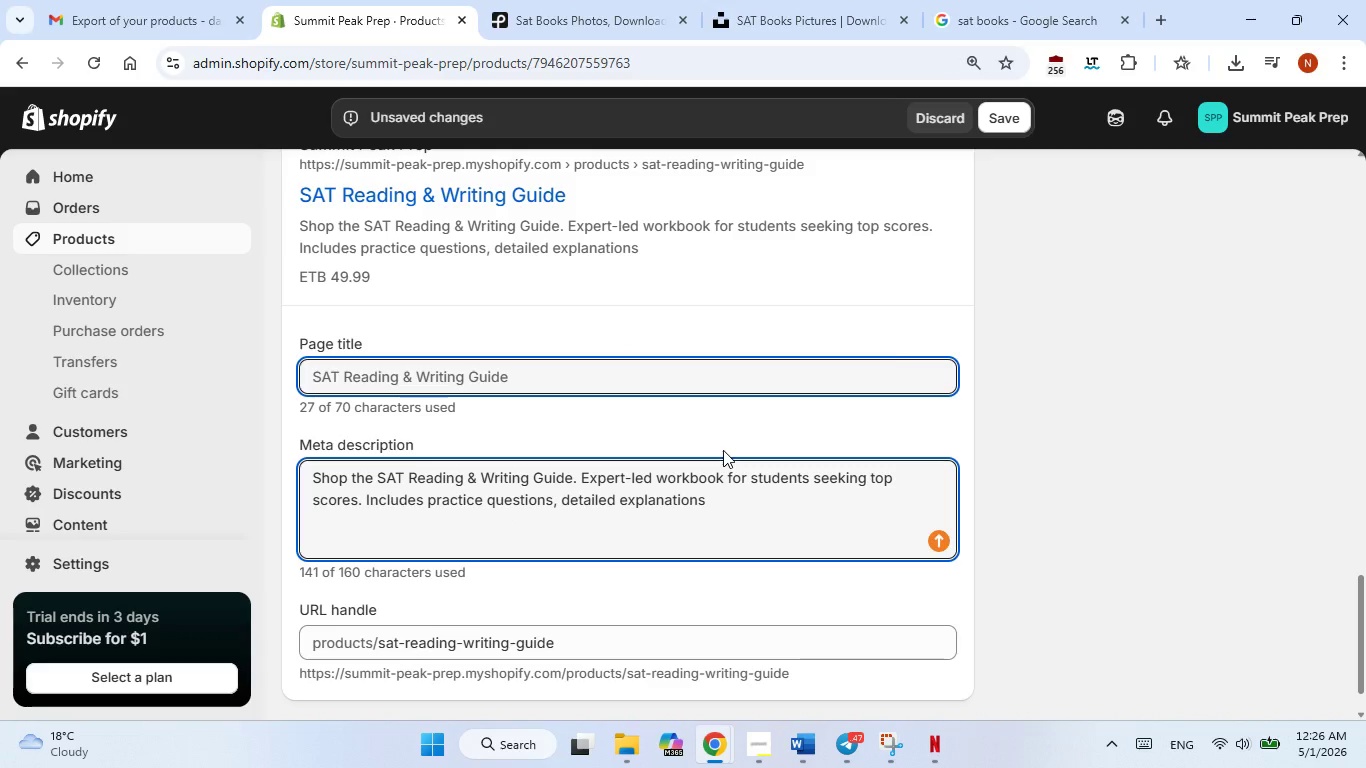 
key(Backspace)
 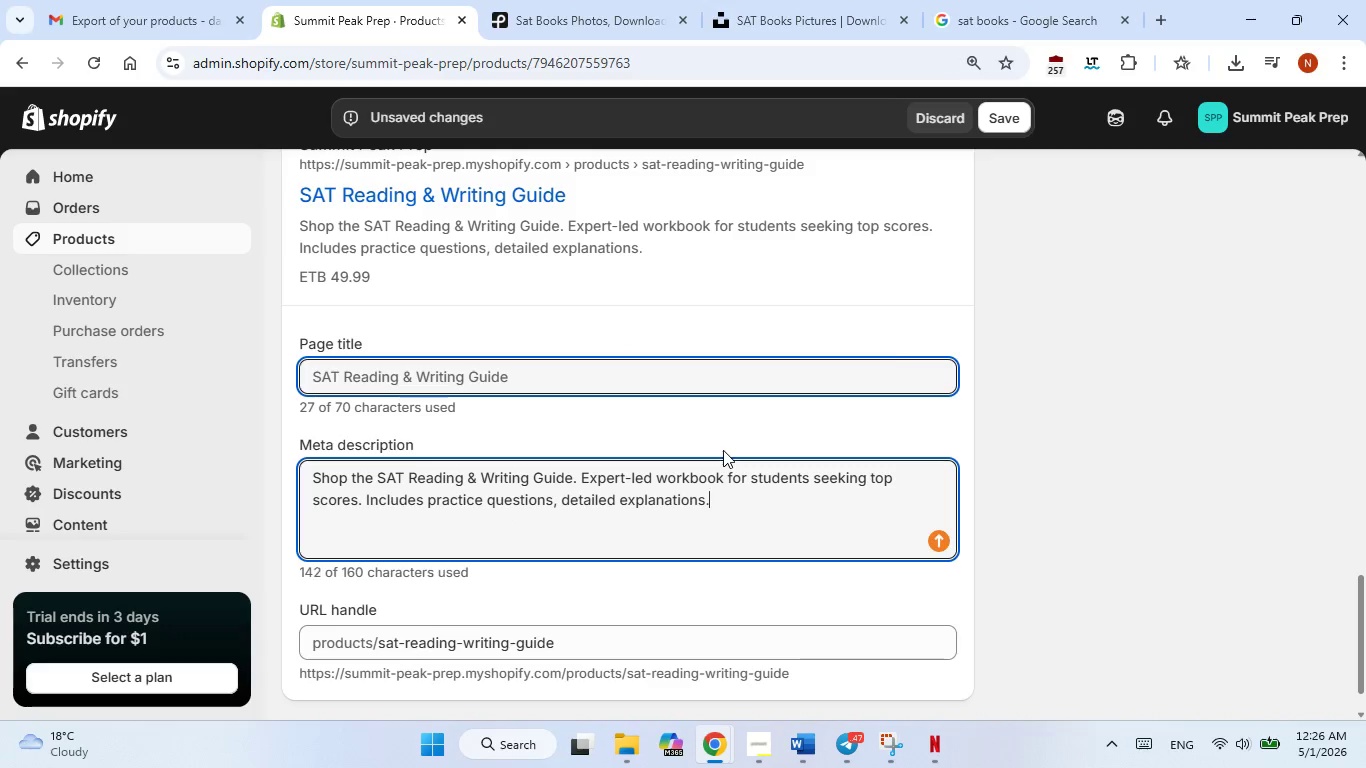 
key(Period)
 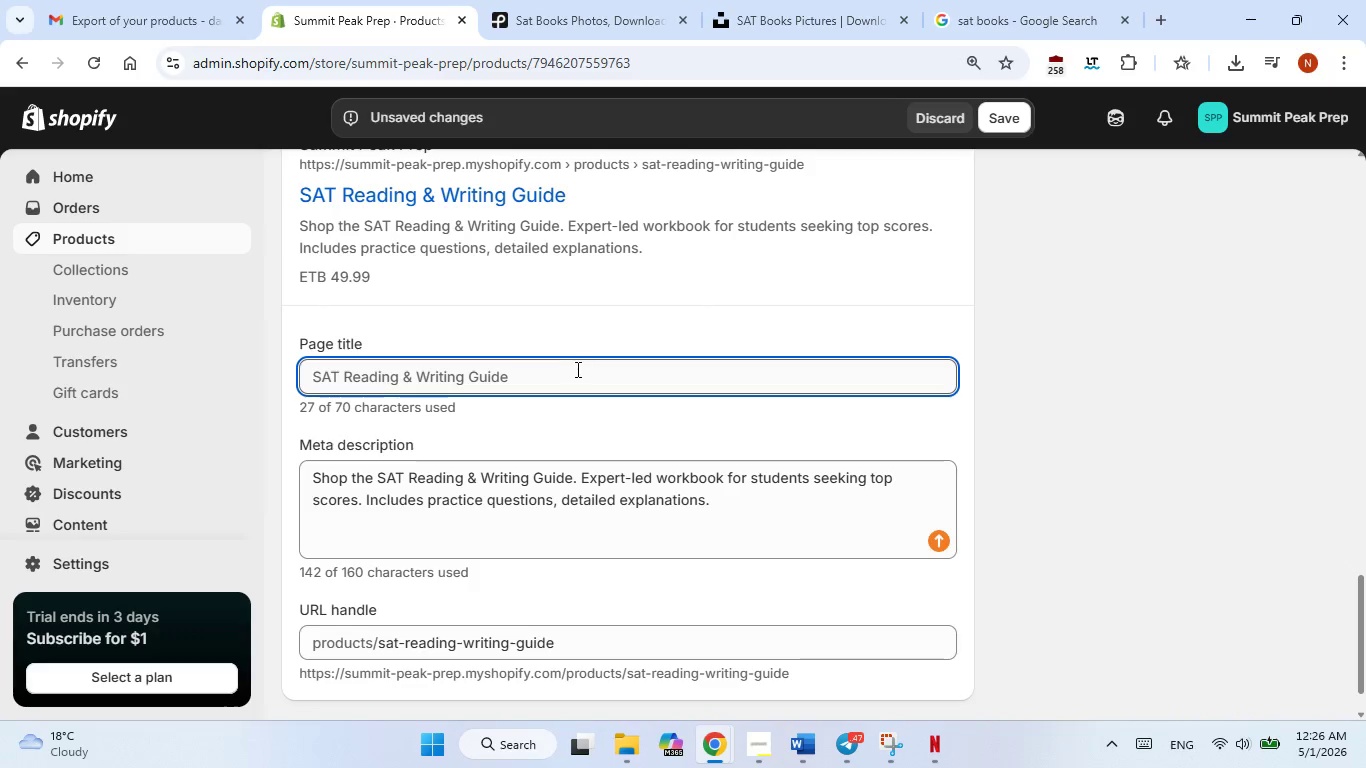 
double_click([576, 369])
 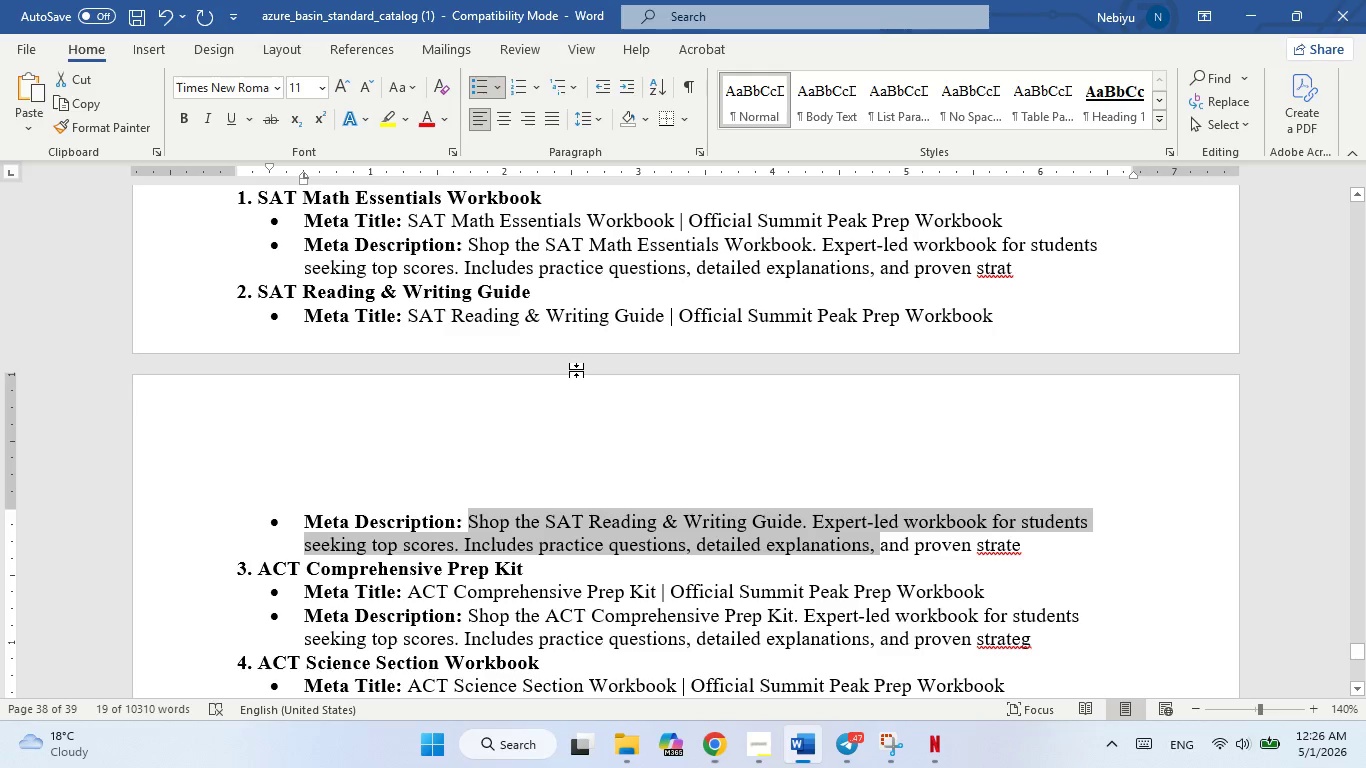 
key(Alt+AltLeft)
 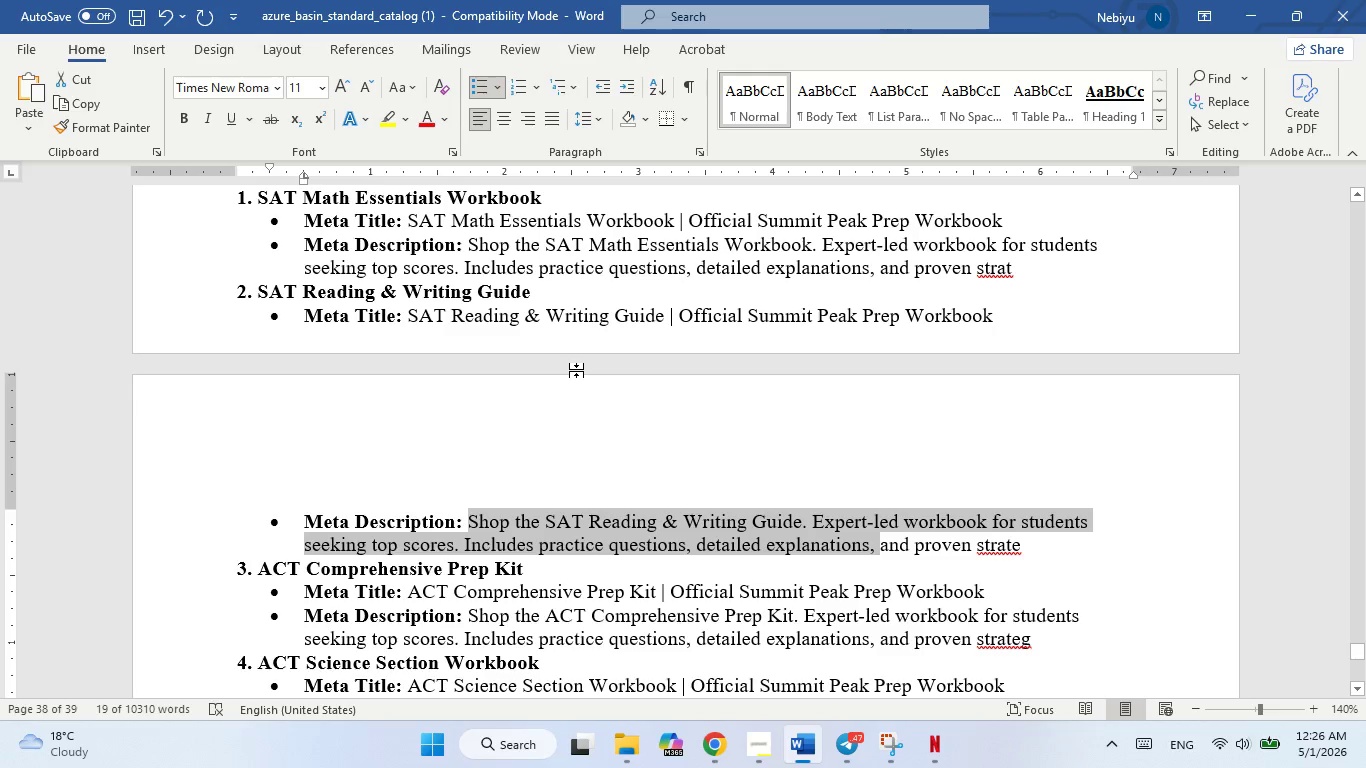 
key(Alt+Tab)
 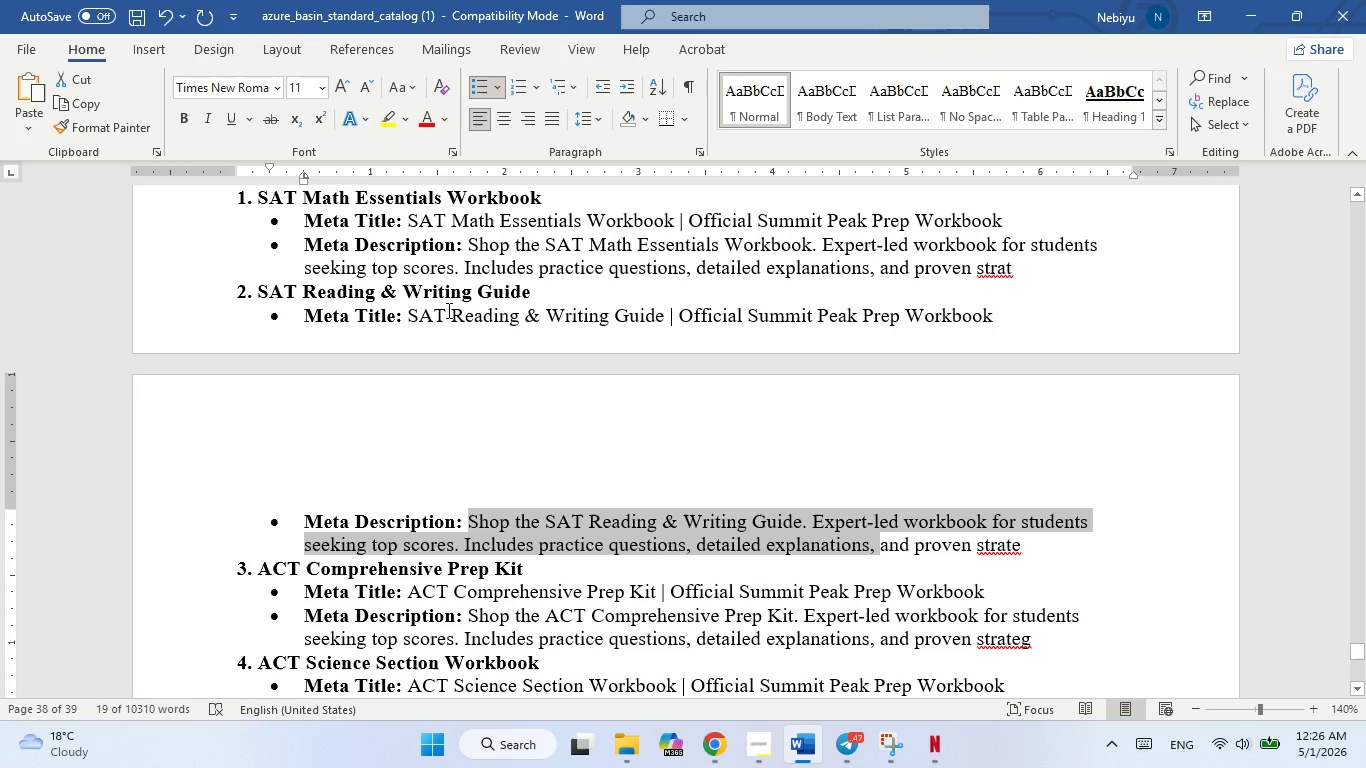 
left_click_drag(start_coordinate=[413, 316], to_coordinate=[1010, 320])
 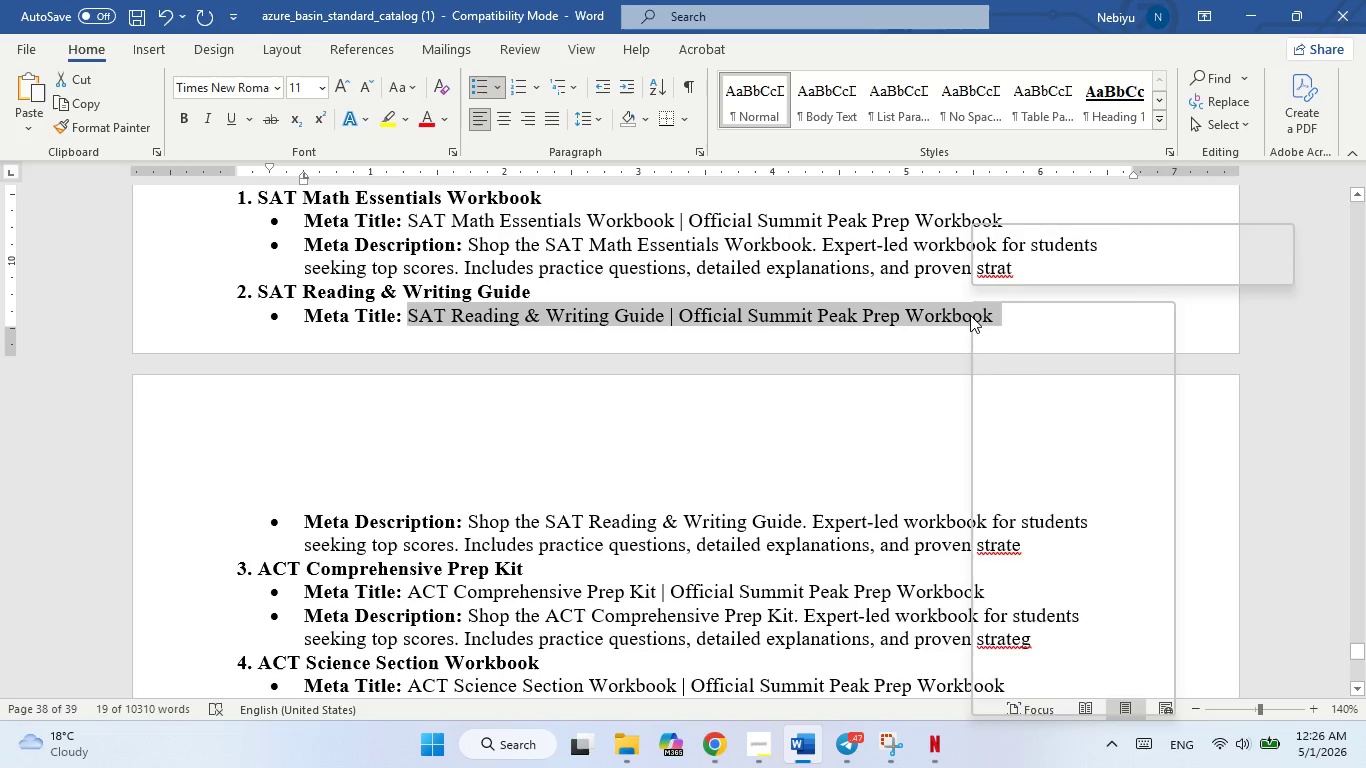 
right_click([970, 315])
 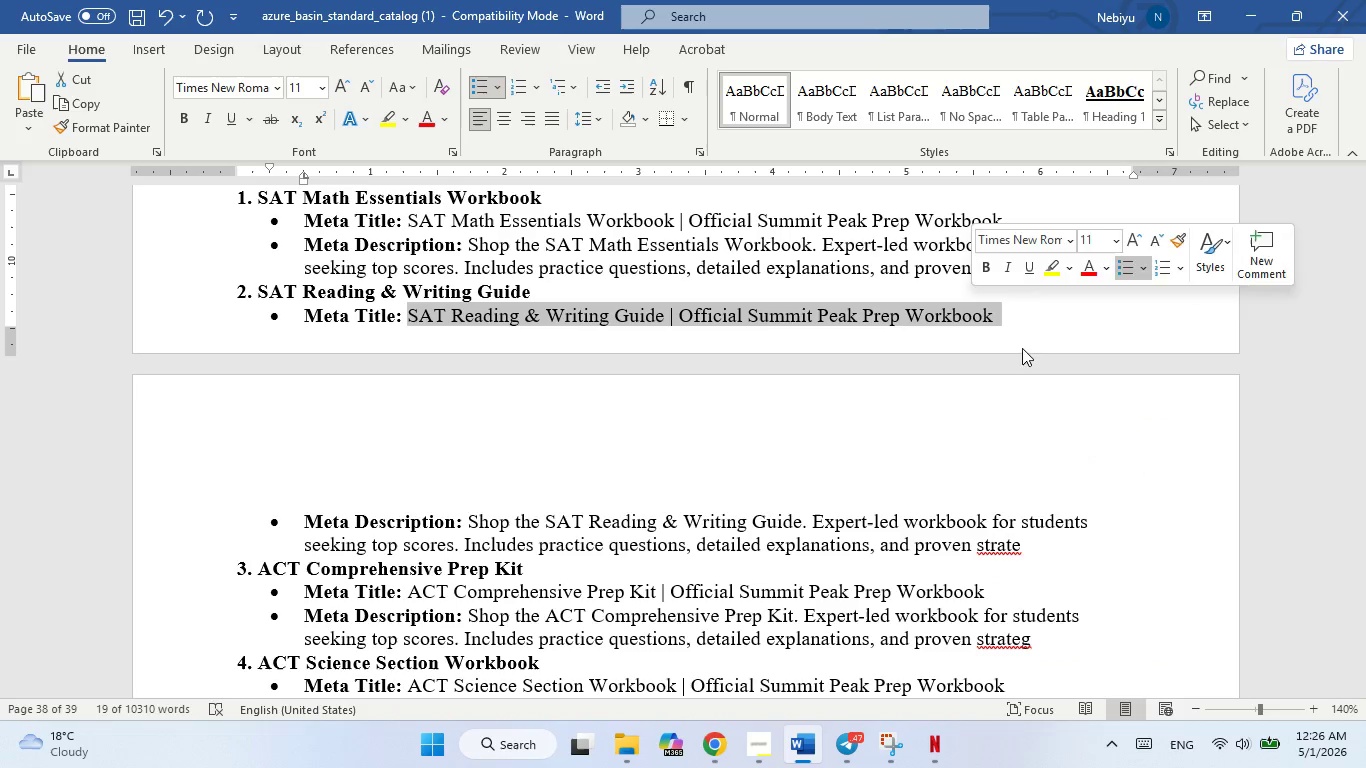 
left_click([1022, 348])
 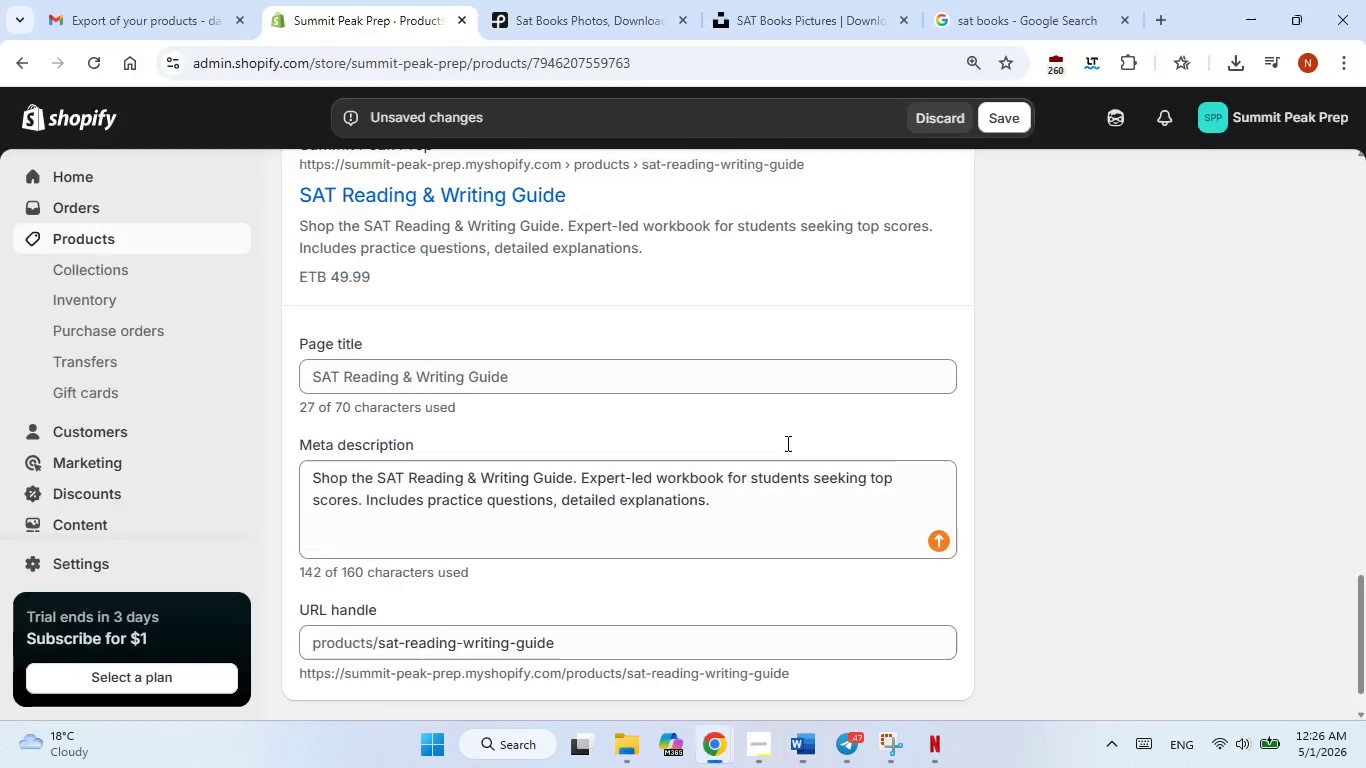 
key(Alt+AltLeft)
 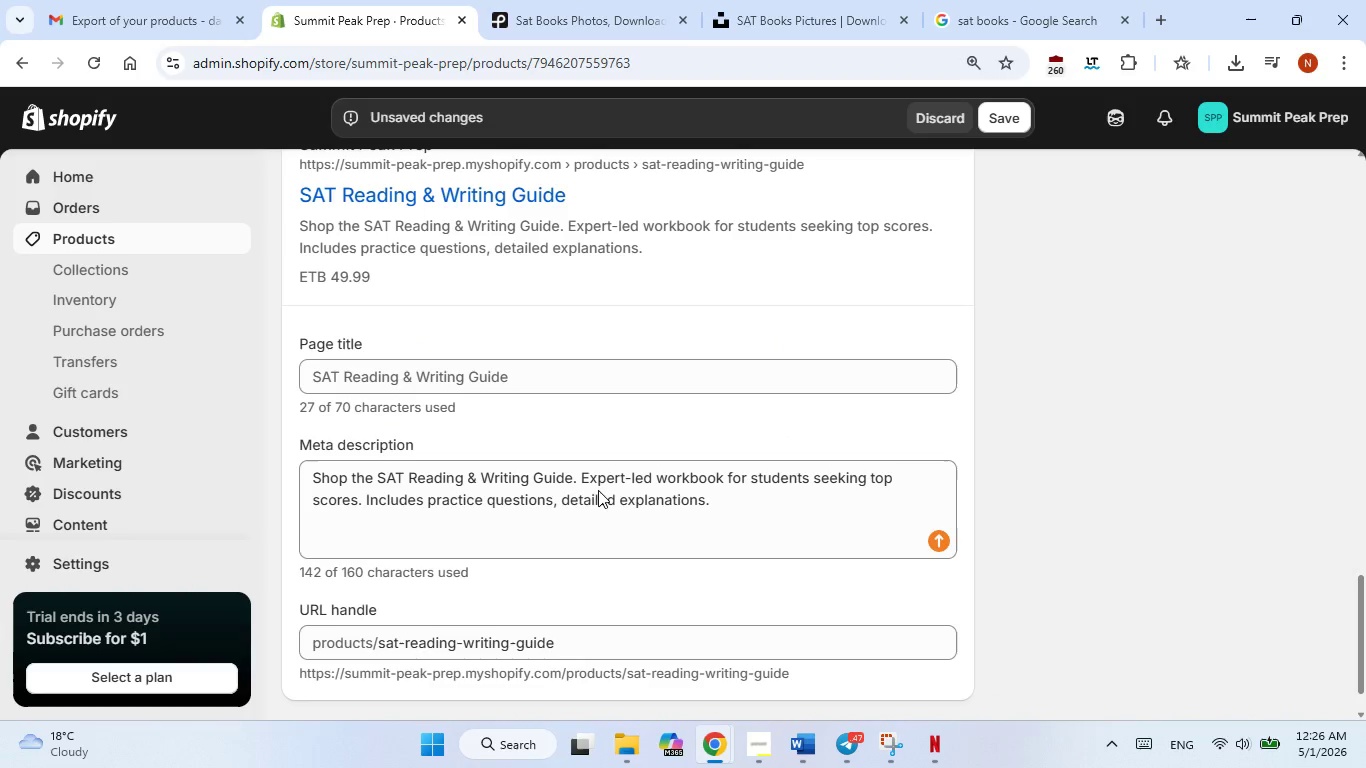 
key(Alt+Tab)
 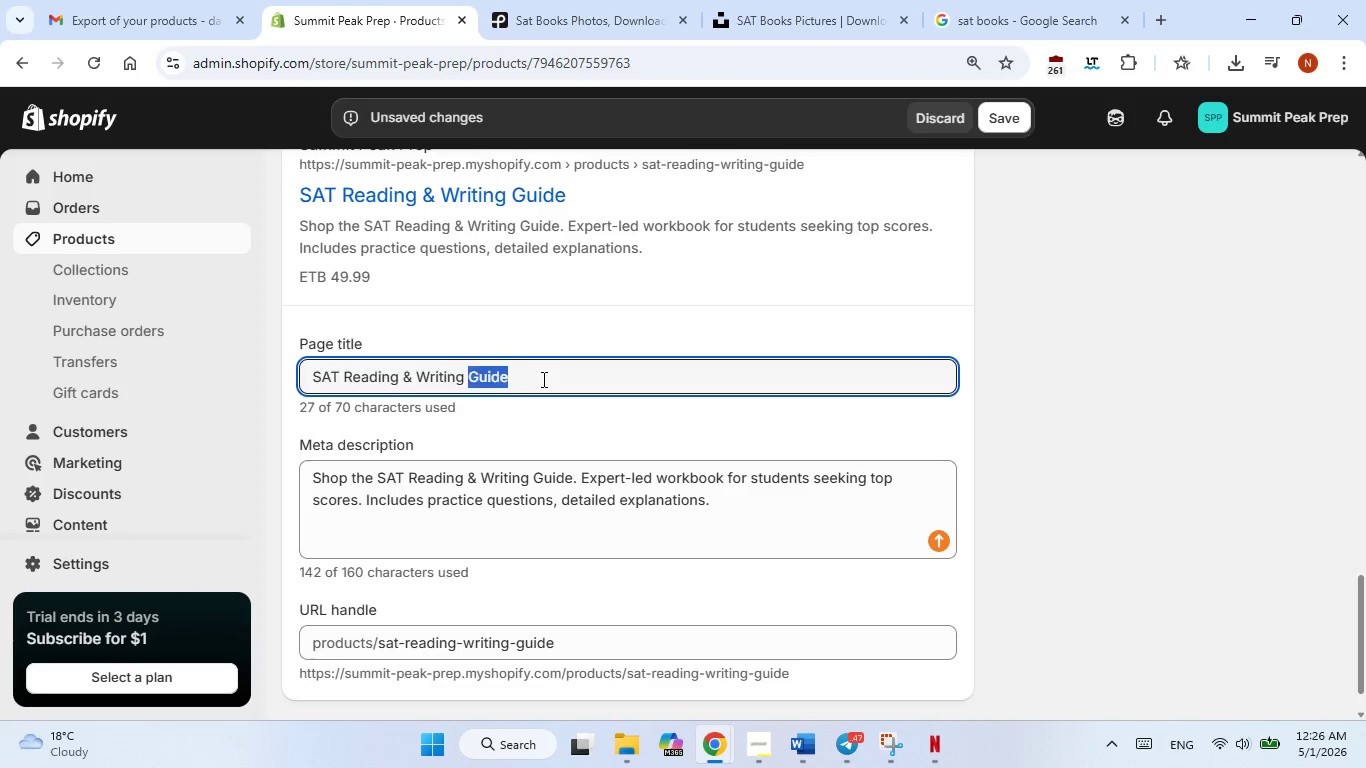 
double_click([542, 379])
 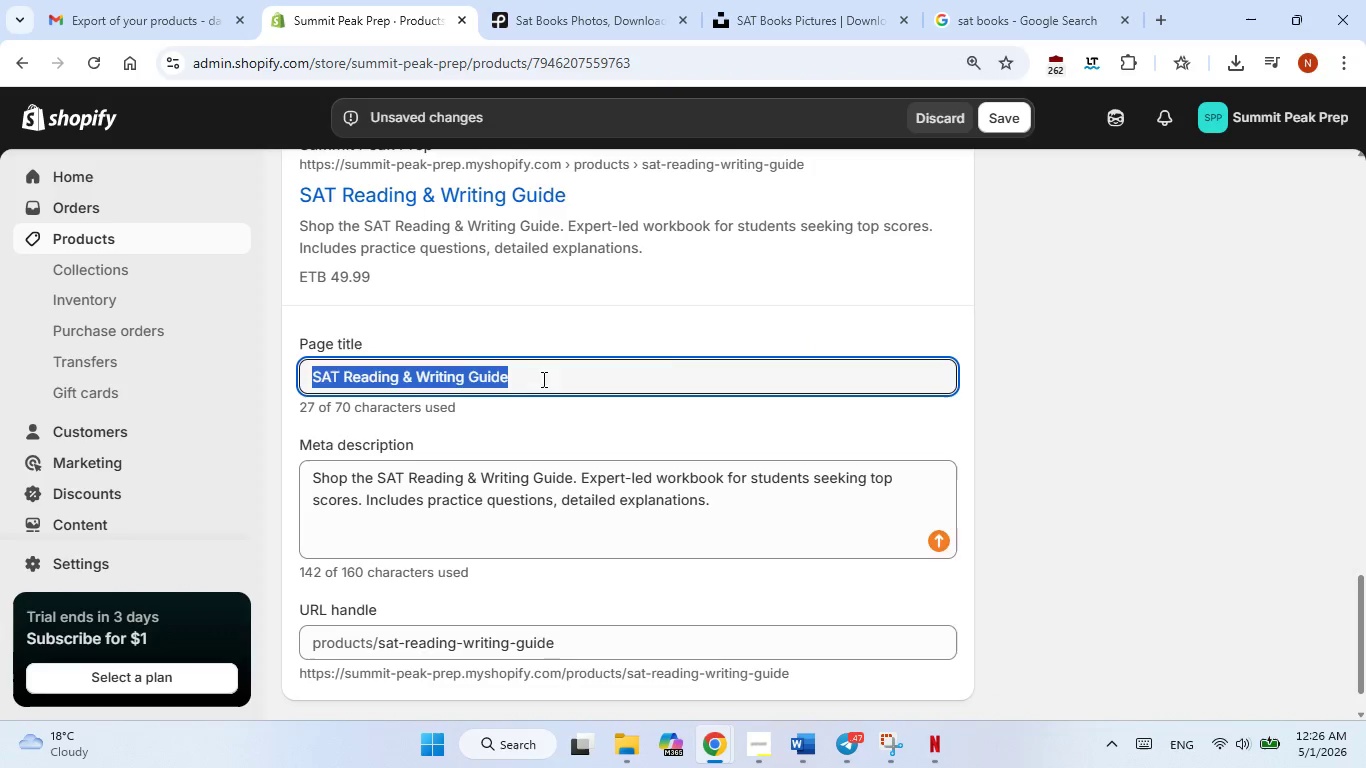 
triple_click([542, 379])
 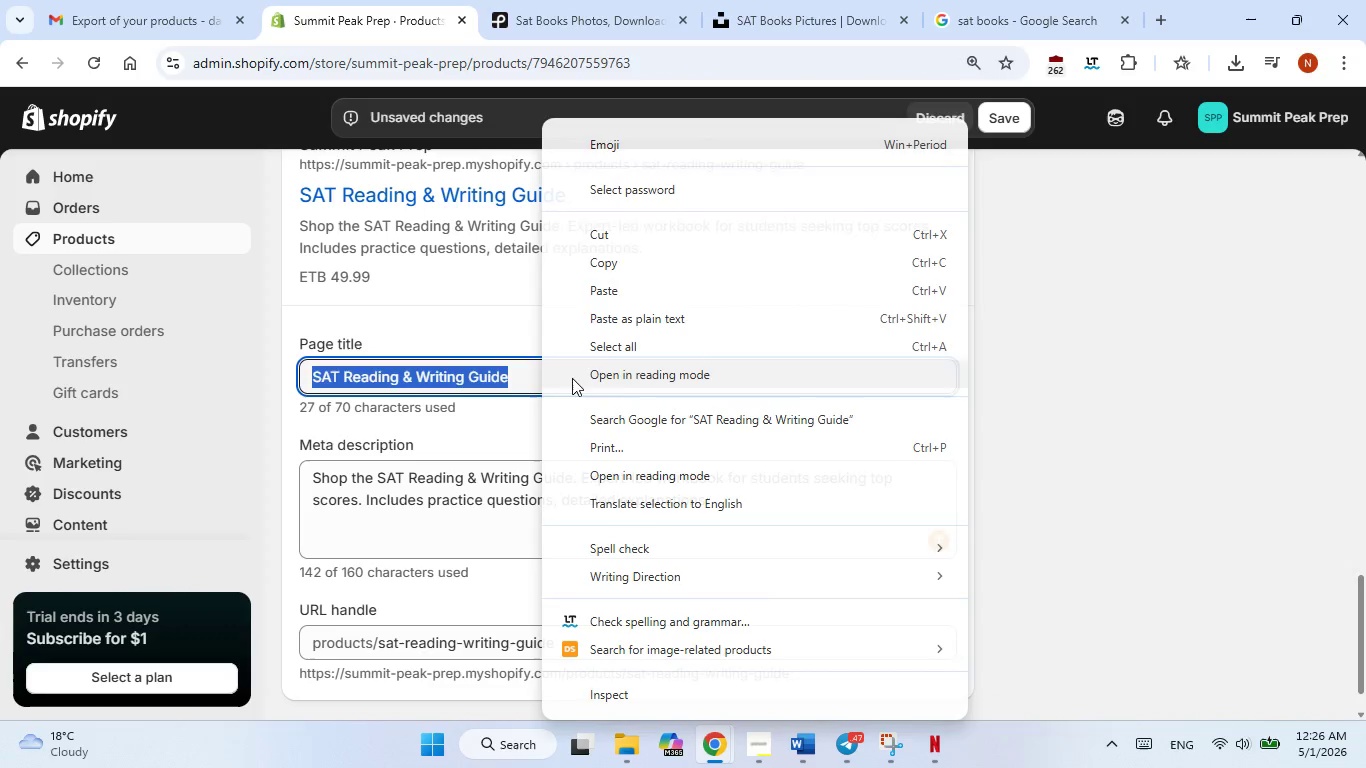 
right_click([542, 379])
 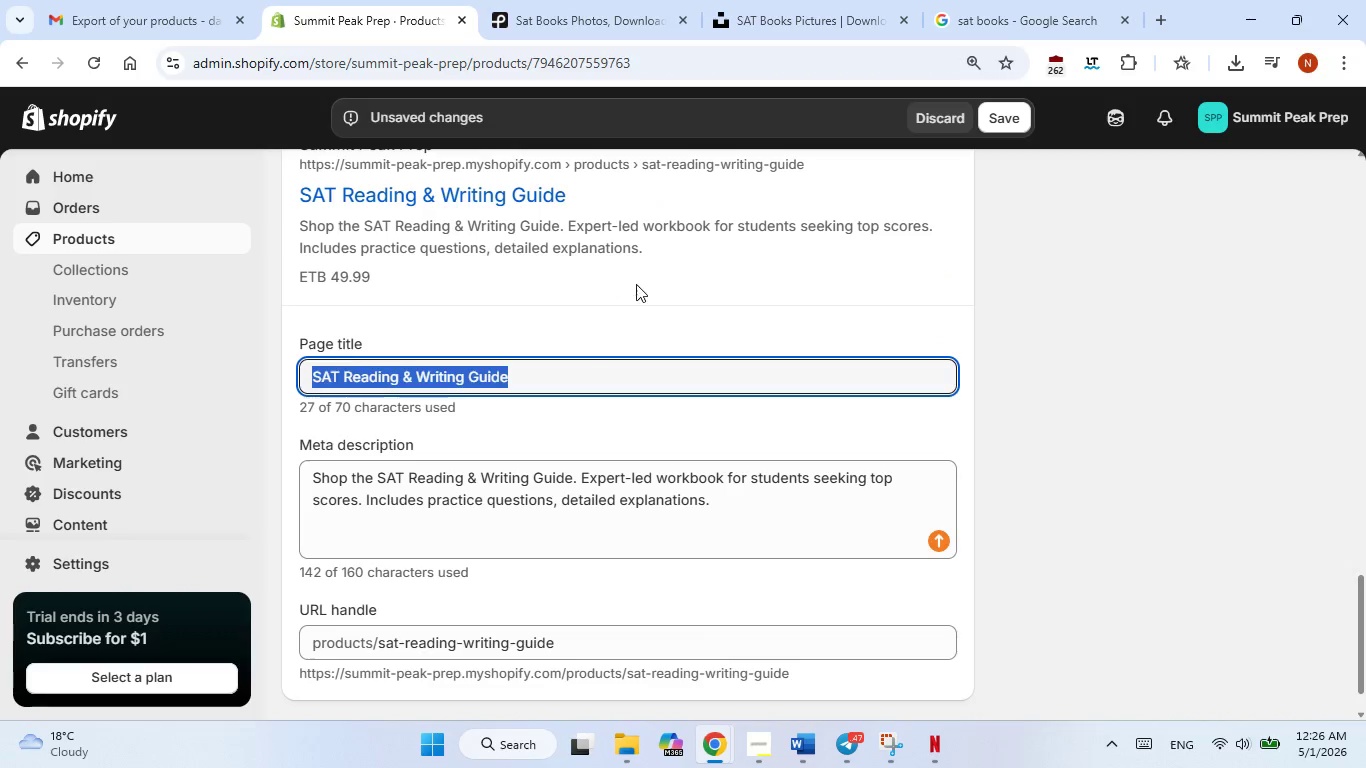 
left_click([636, 284])
 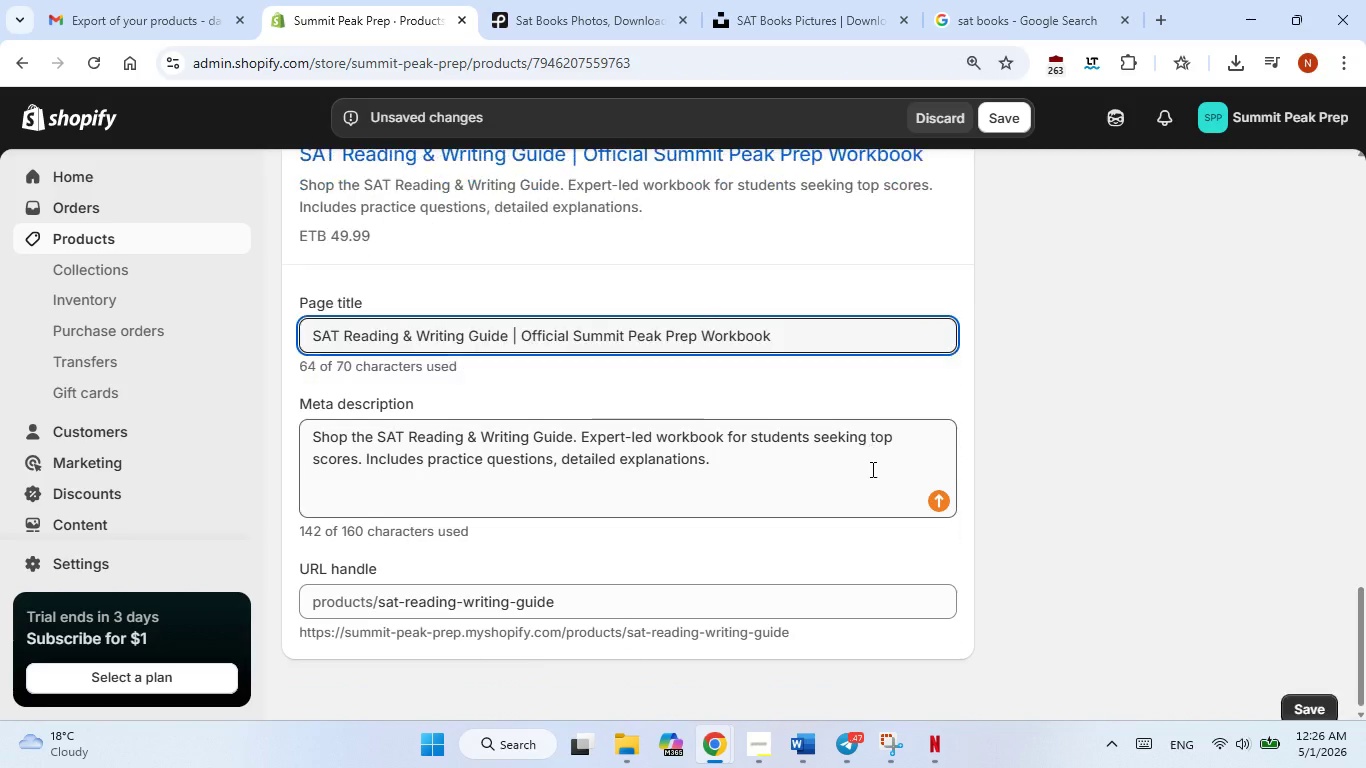 
scroll: coordinate [871, 469], scroll_direction: up, amount: 11.0
 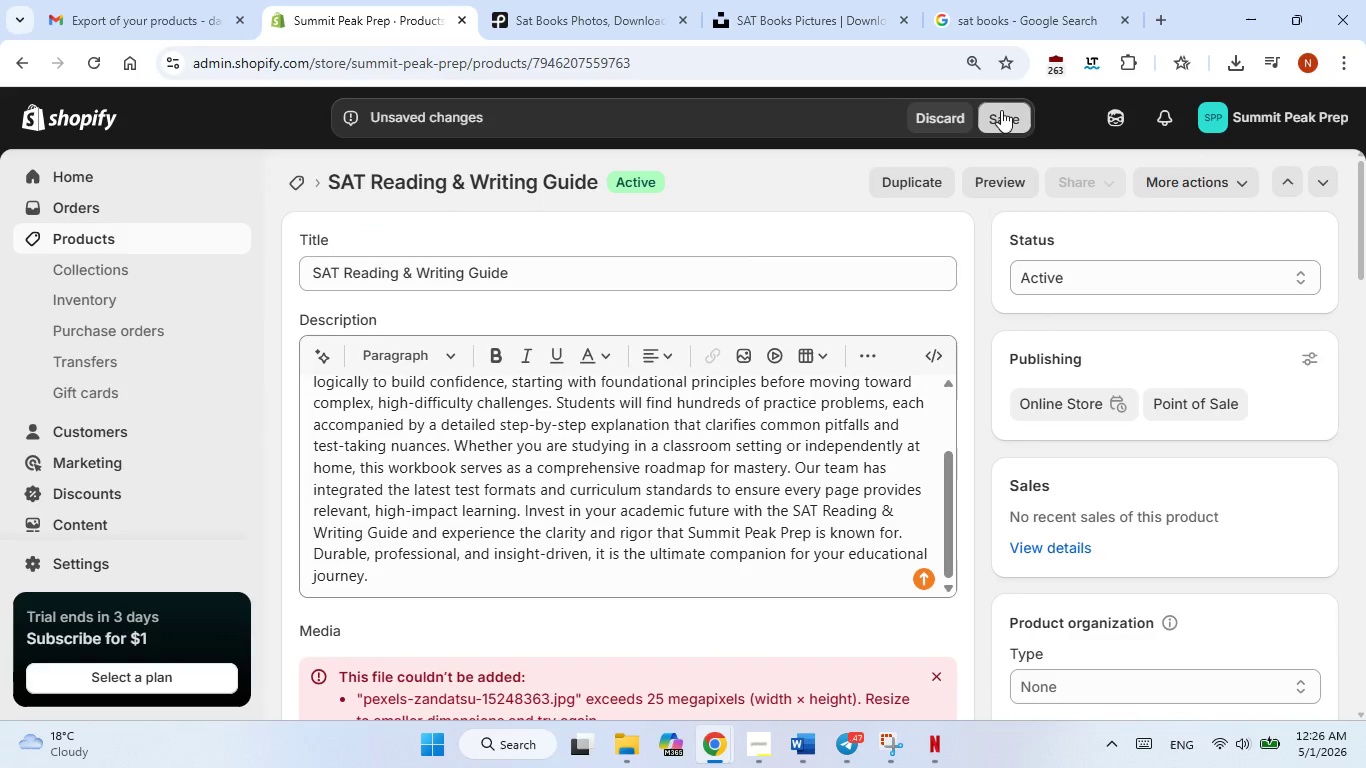 
left_click([1001, 110])
 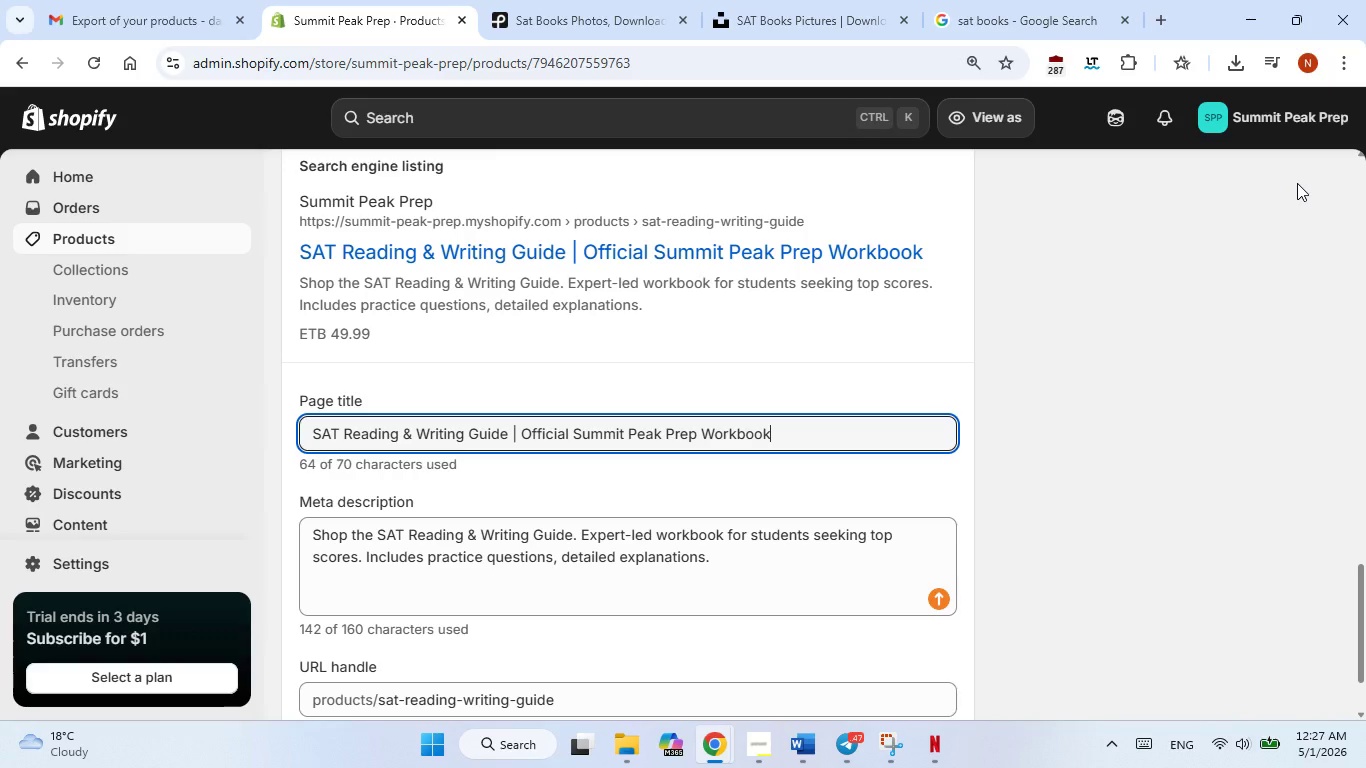 
wait(26.06)
 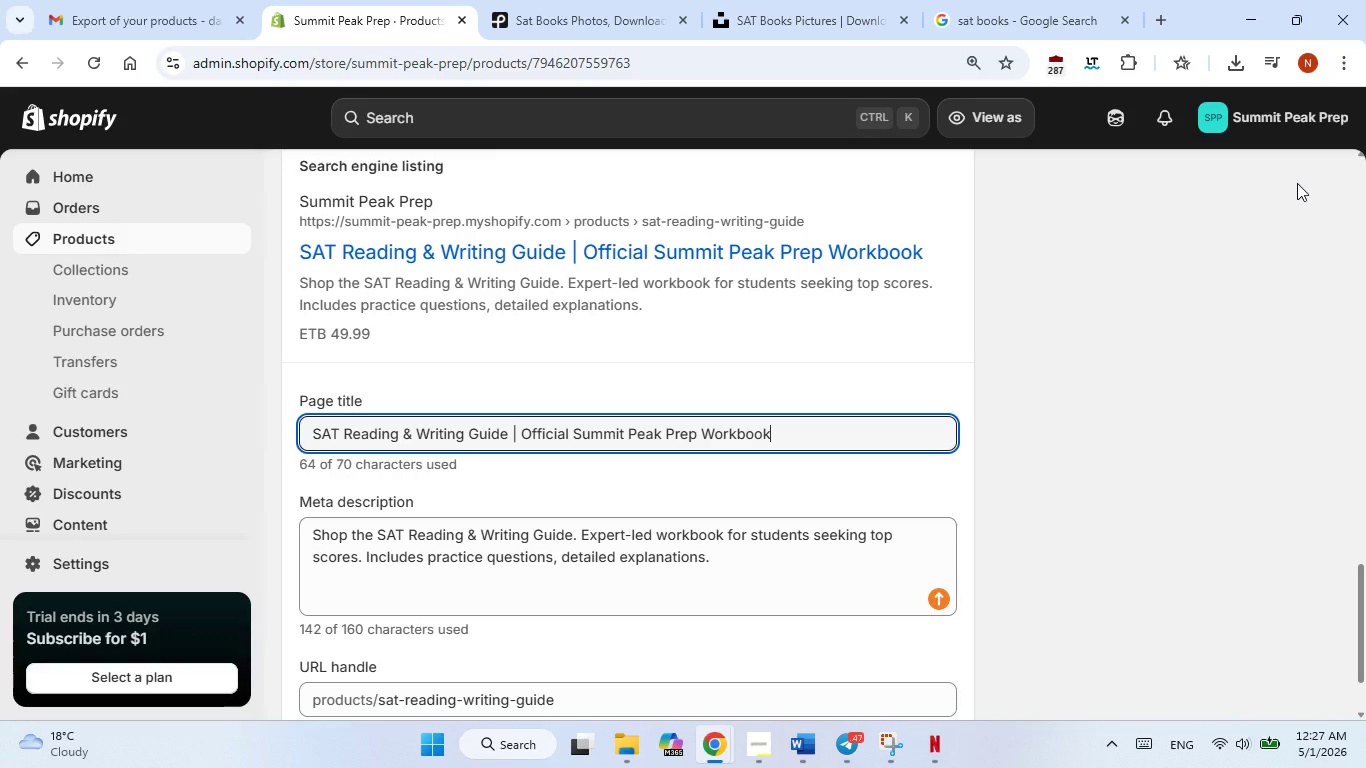 
scroll: coordinate [1156, 304], scroll_direction: up, amount: 19.0
 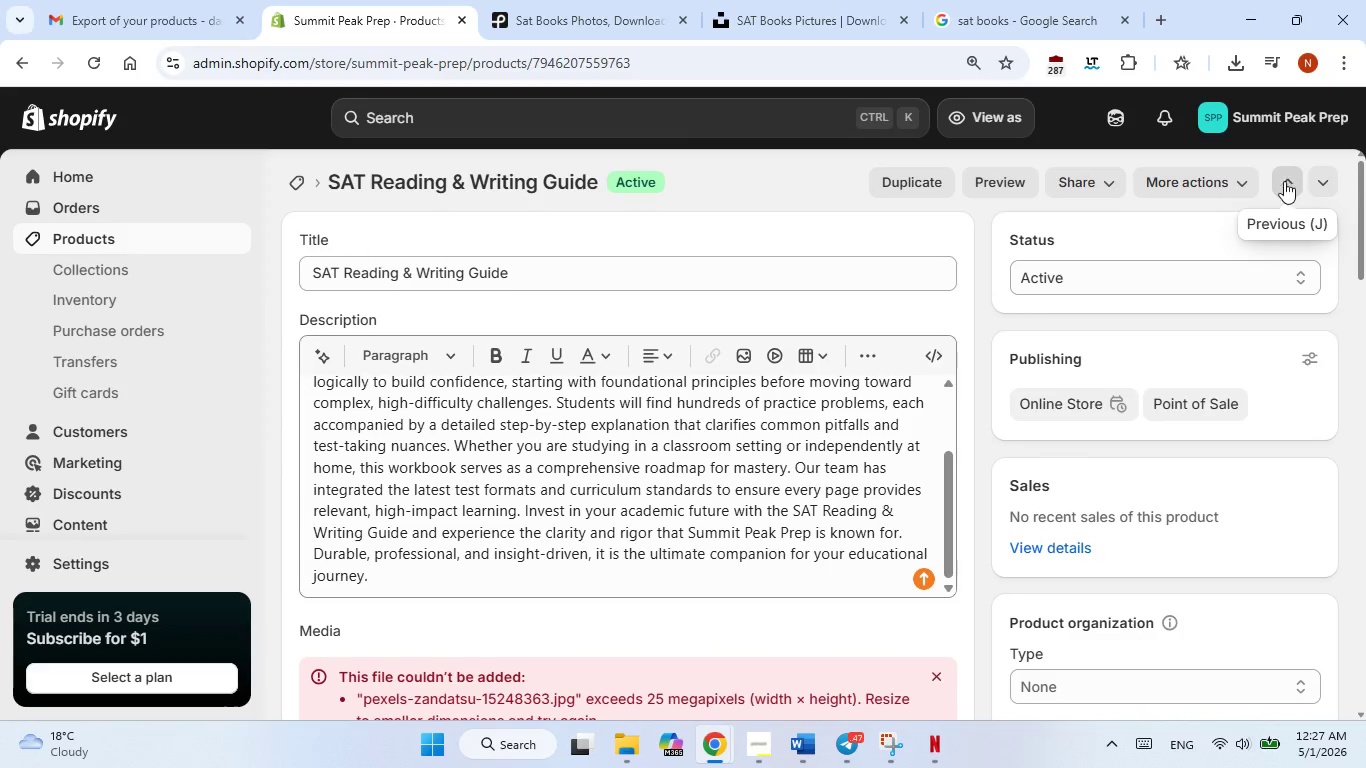 
left_click([1287, 179])
 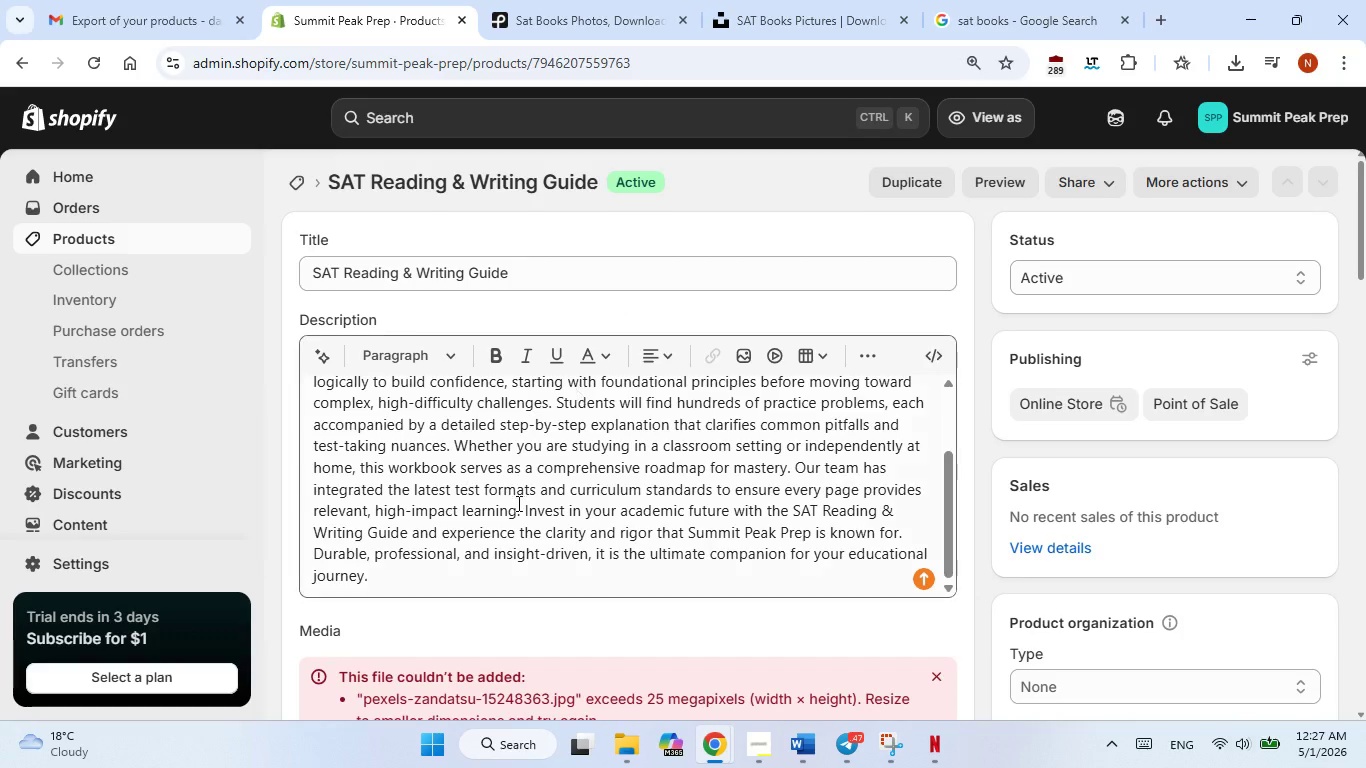 
scroll: coordinate [528, 485], scroll_direction: down, amount: 1.0
 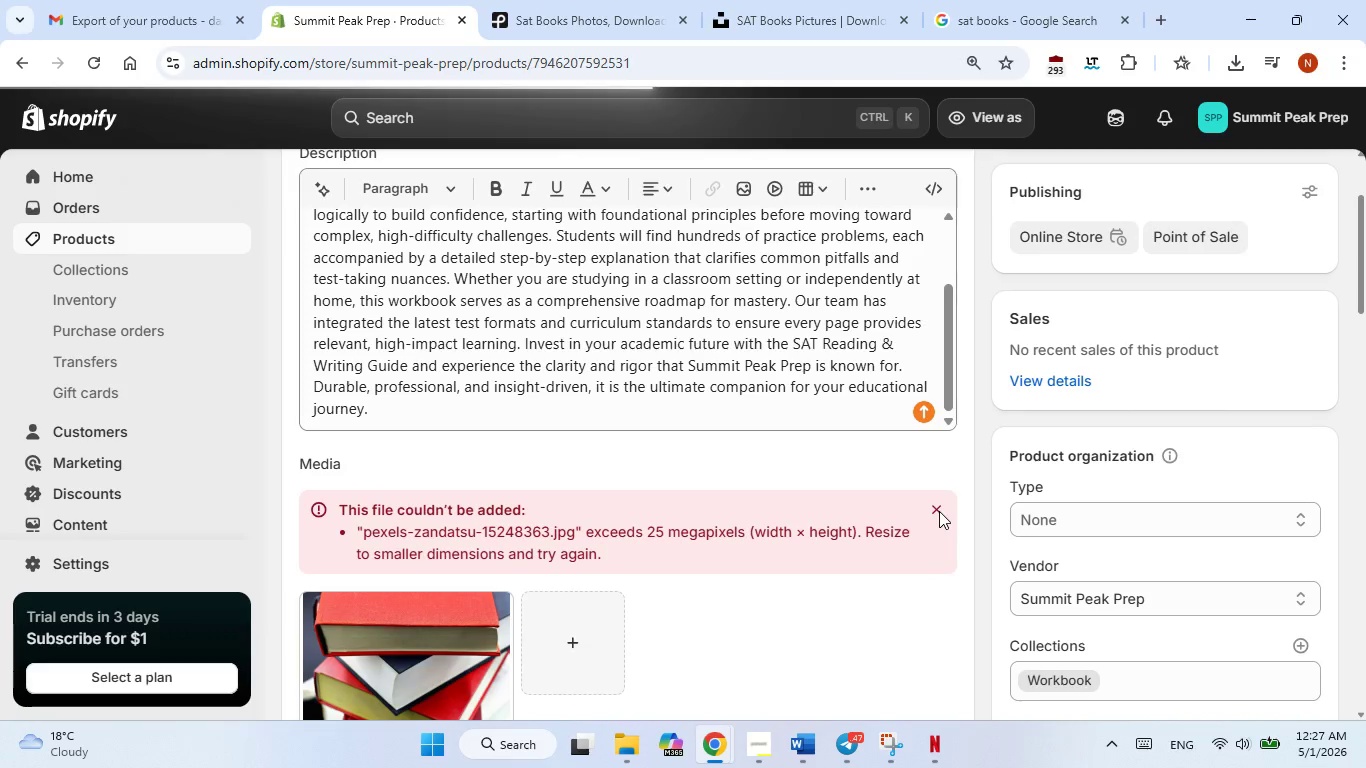 
left_click([939, 511])
 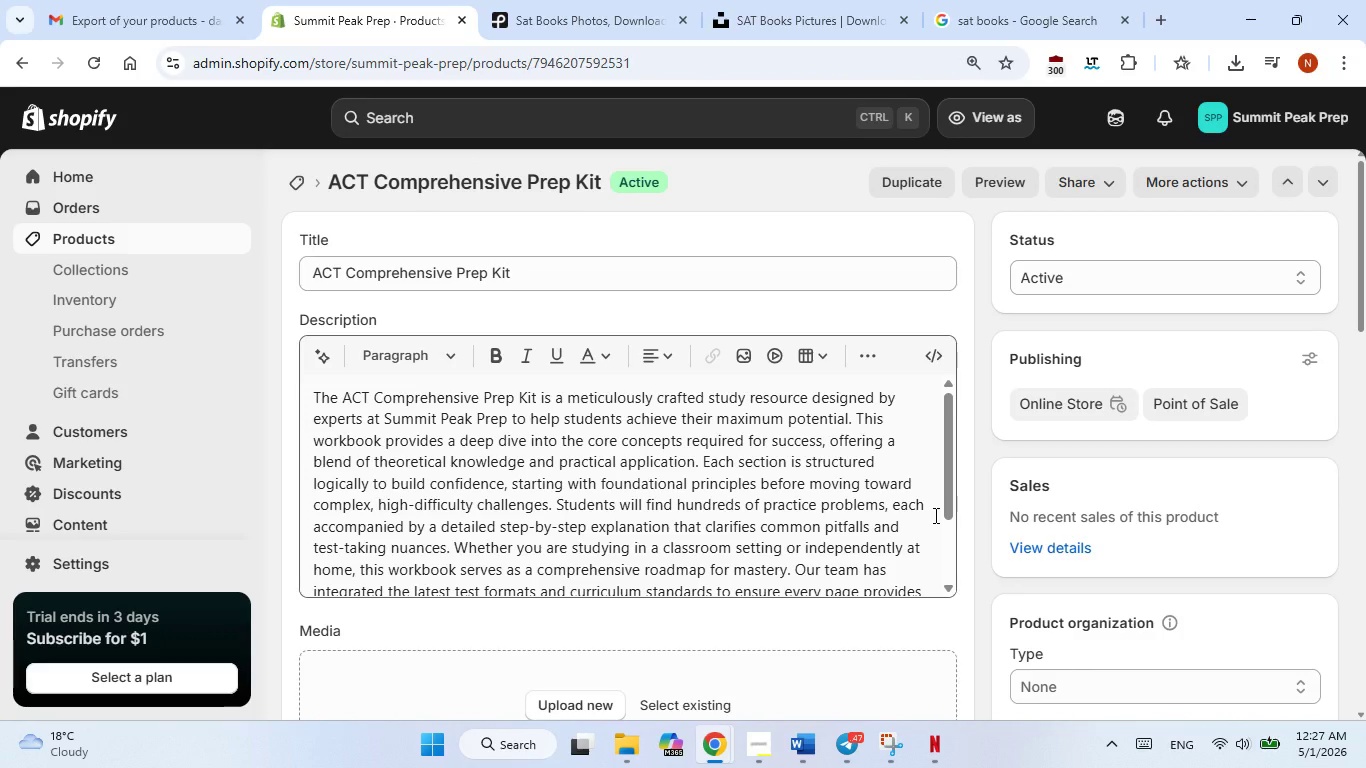 
scroll: coordinate [610, 539], scroll_direction: down, amount: 4.0
 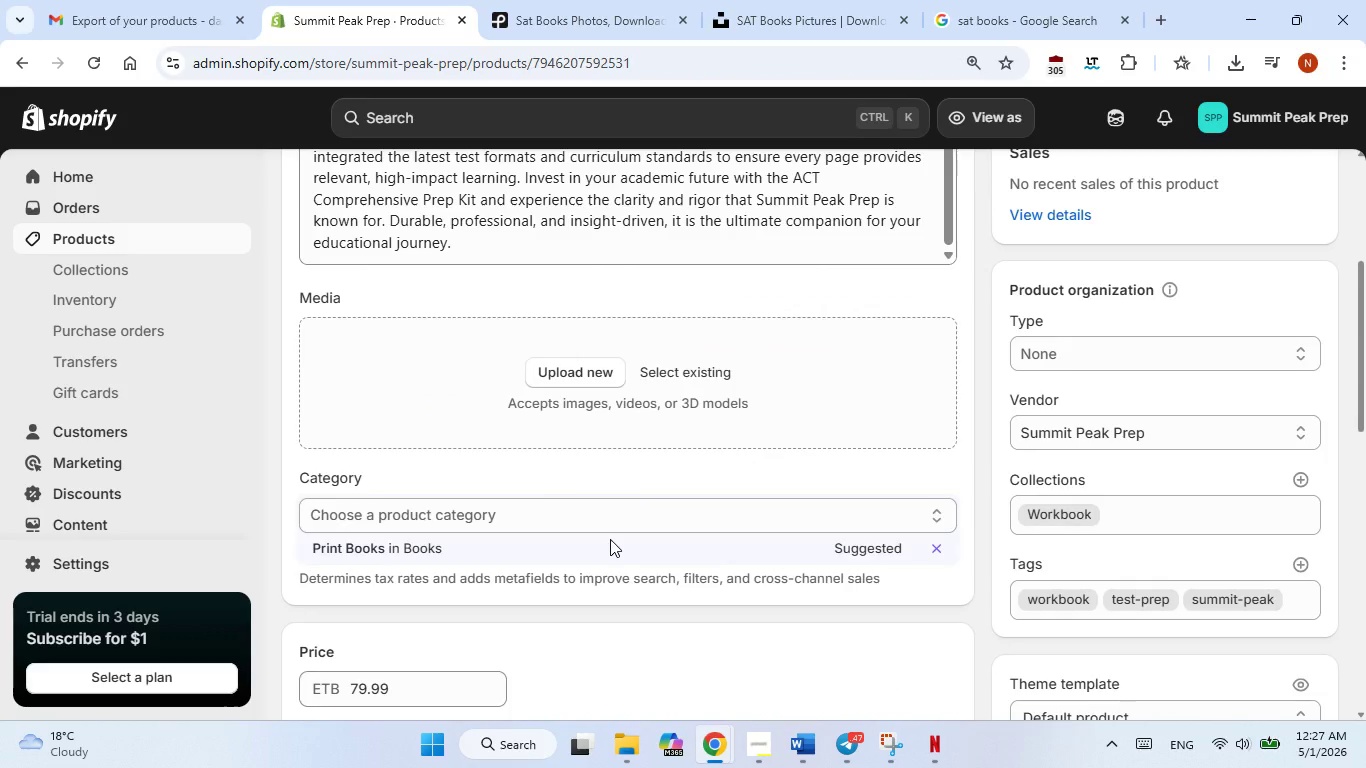 
scroll: coordinate [610, 539], scroll_direction: up, amount: 2.0
 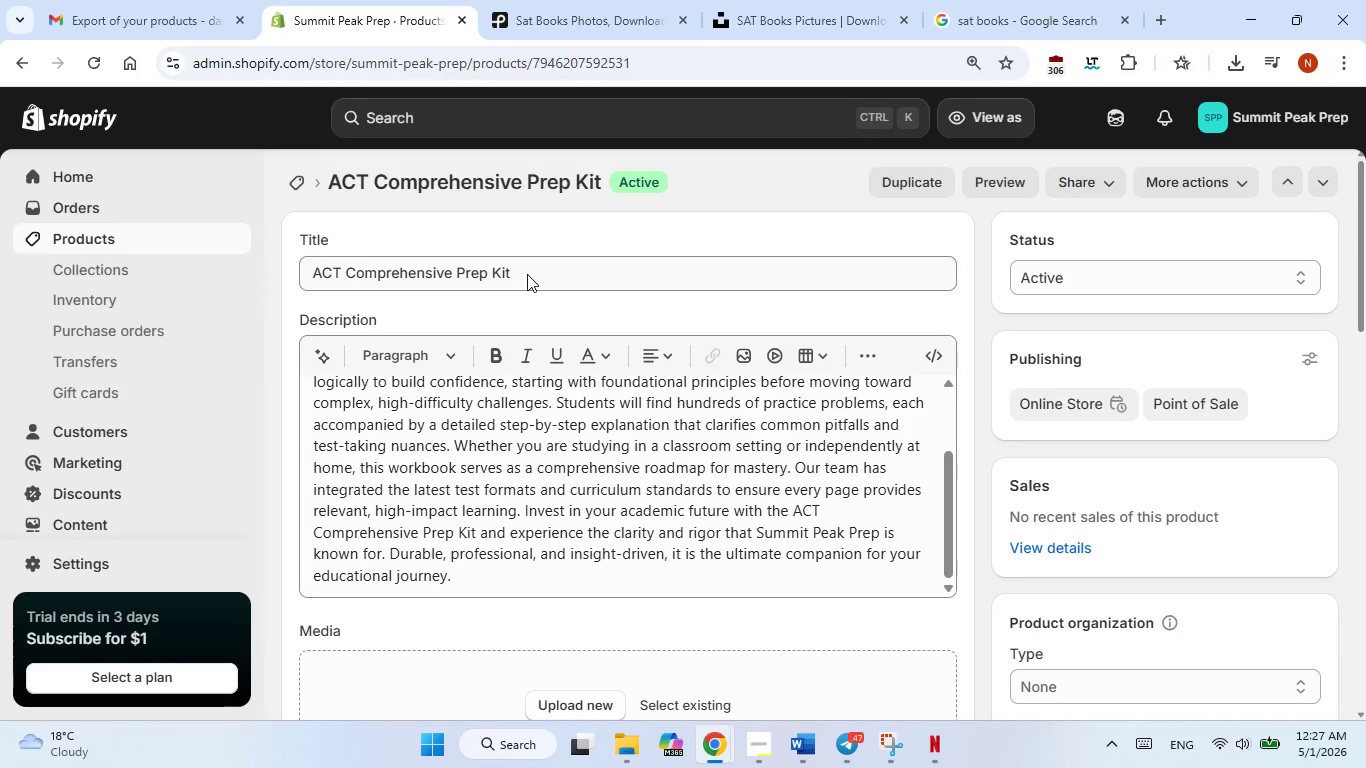 
left_click_drag(start_coordinate=[522, 270], to_coordinate=[478, 273])
 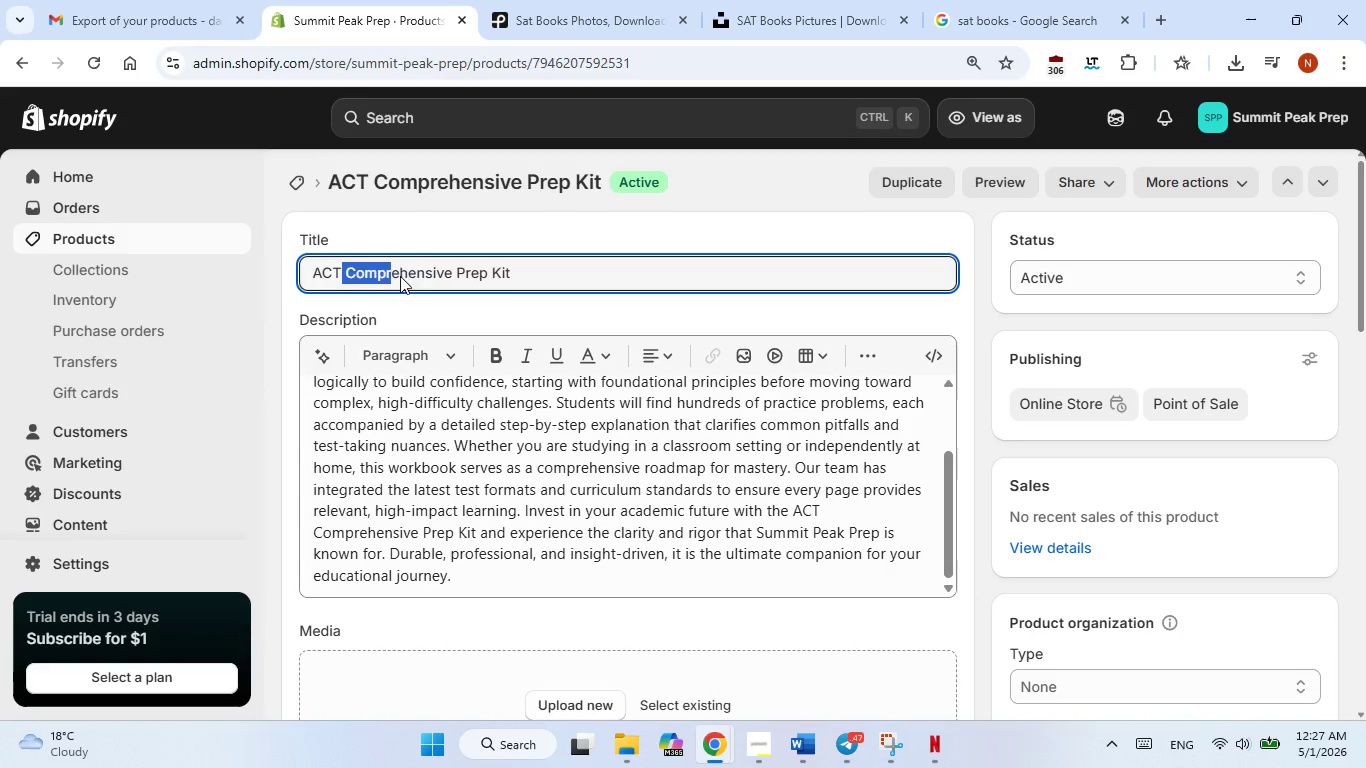 
left_click_drag(start_coordinate=[343, 273], to_coordinate=[511, 277])
 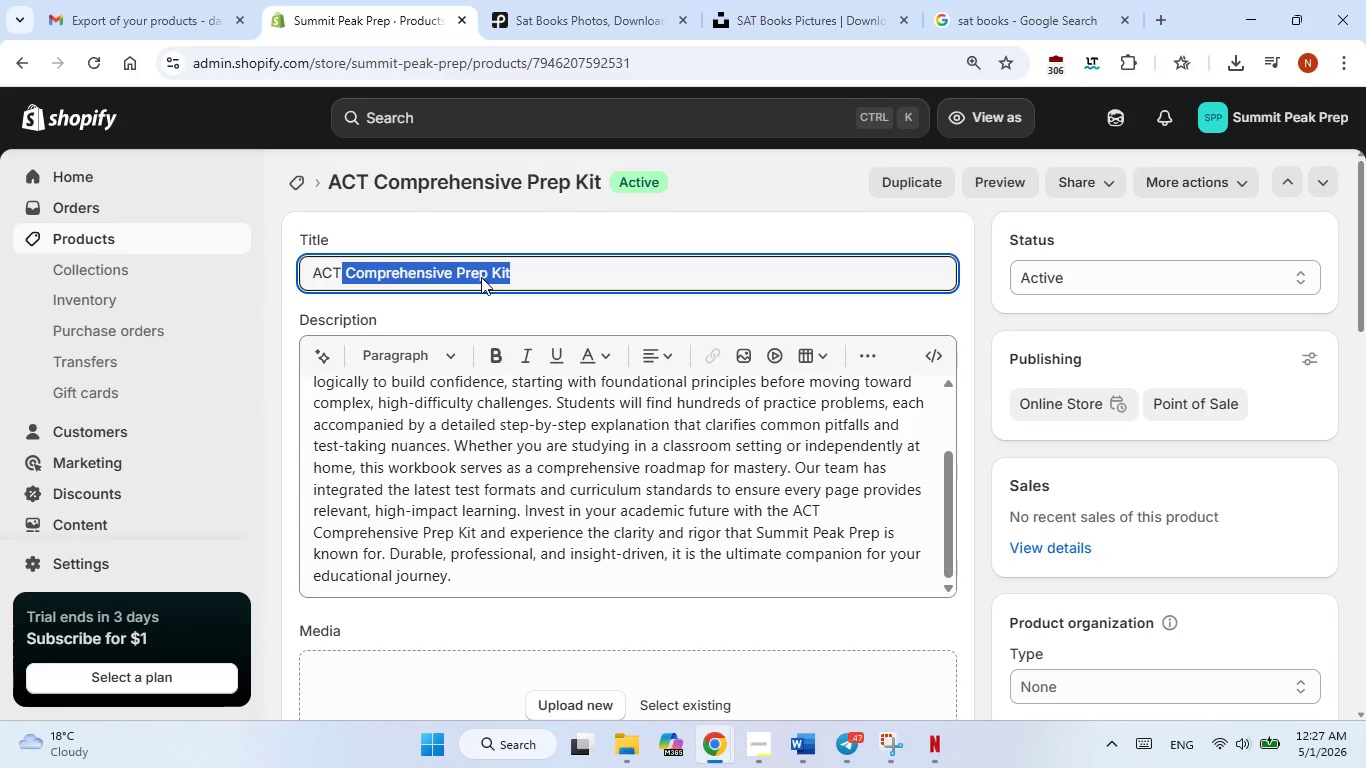 
key(Control+C)
 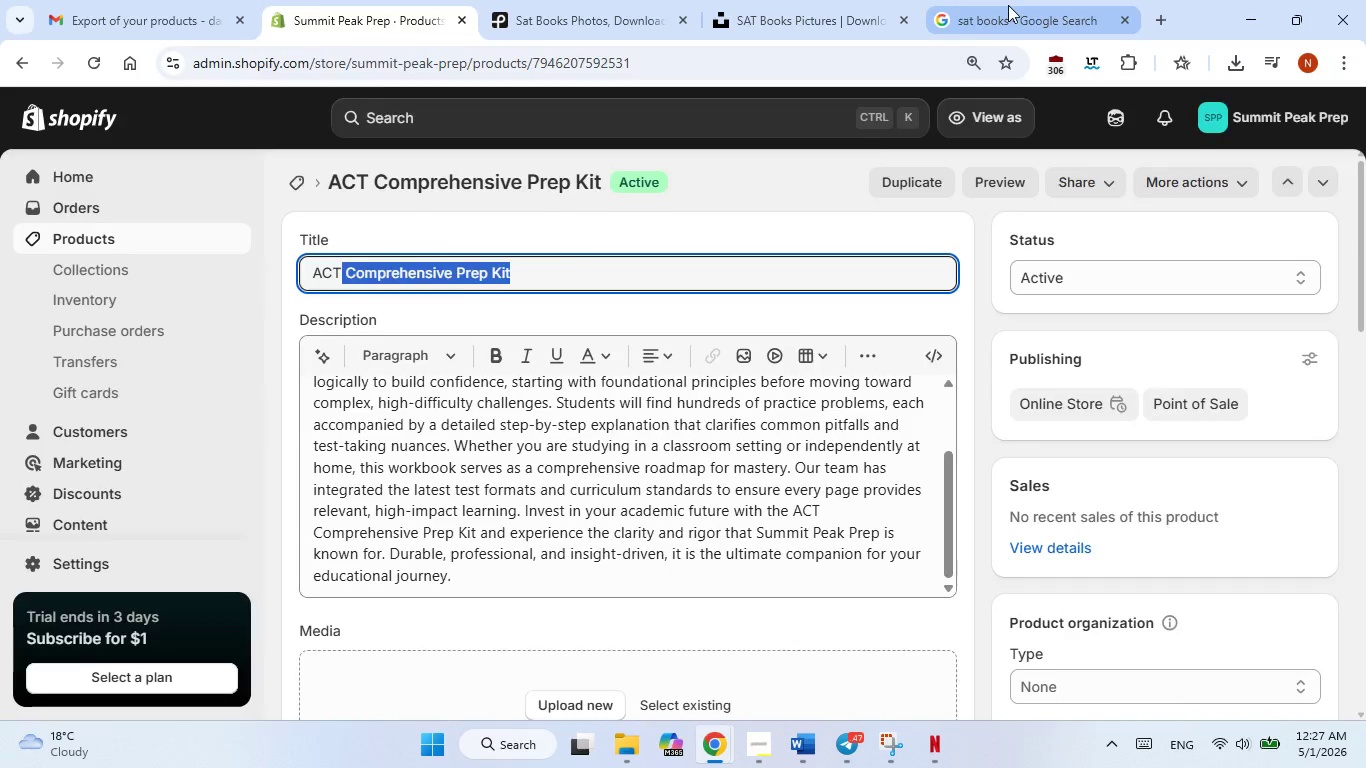 
left_click([1008, 5])
 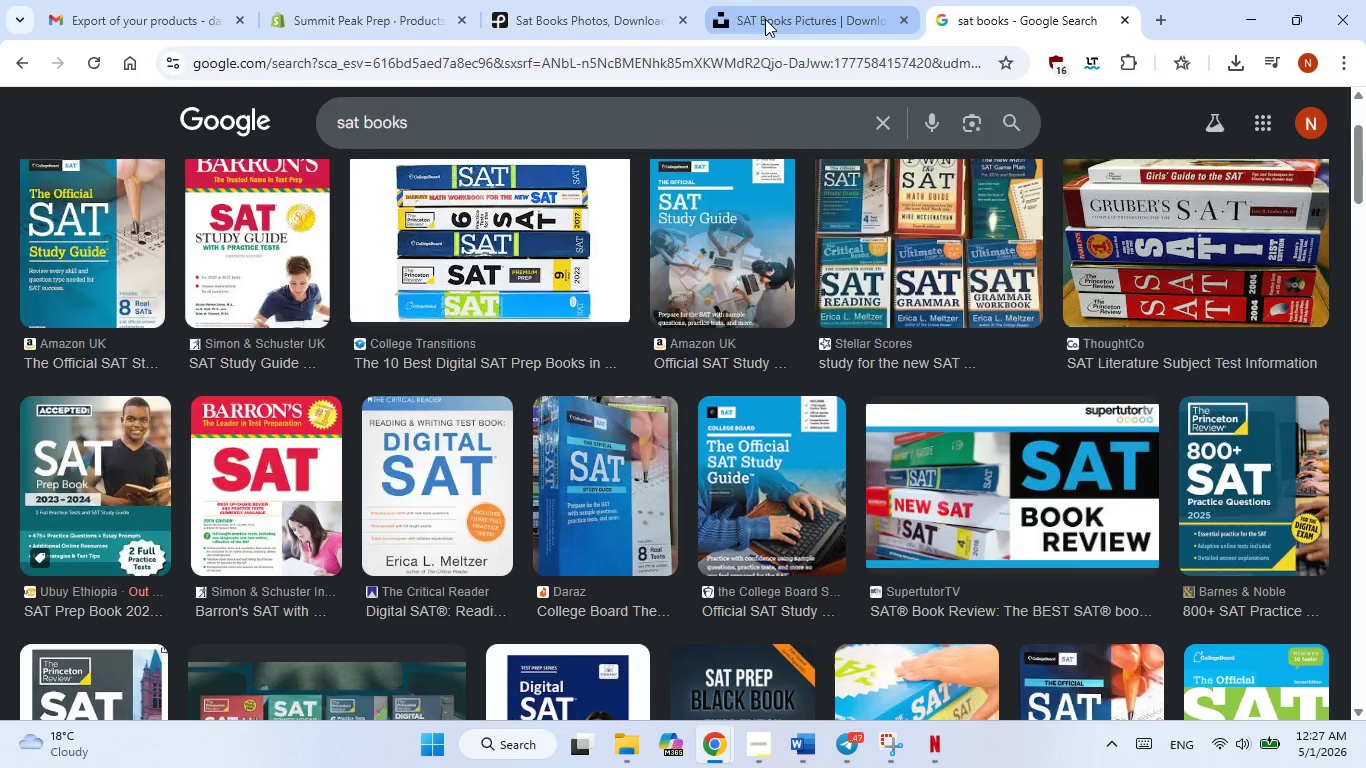 
left_click([765, 19])
 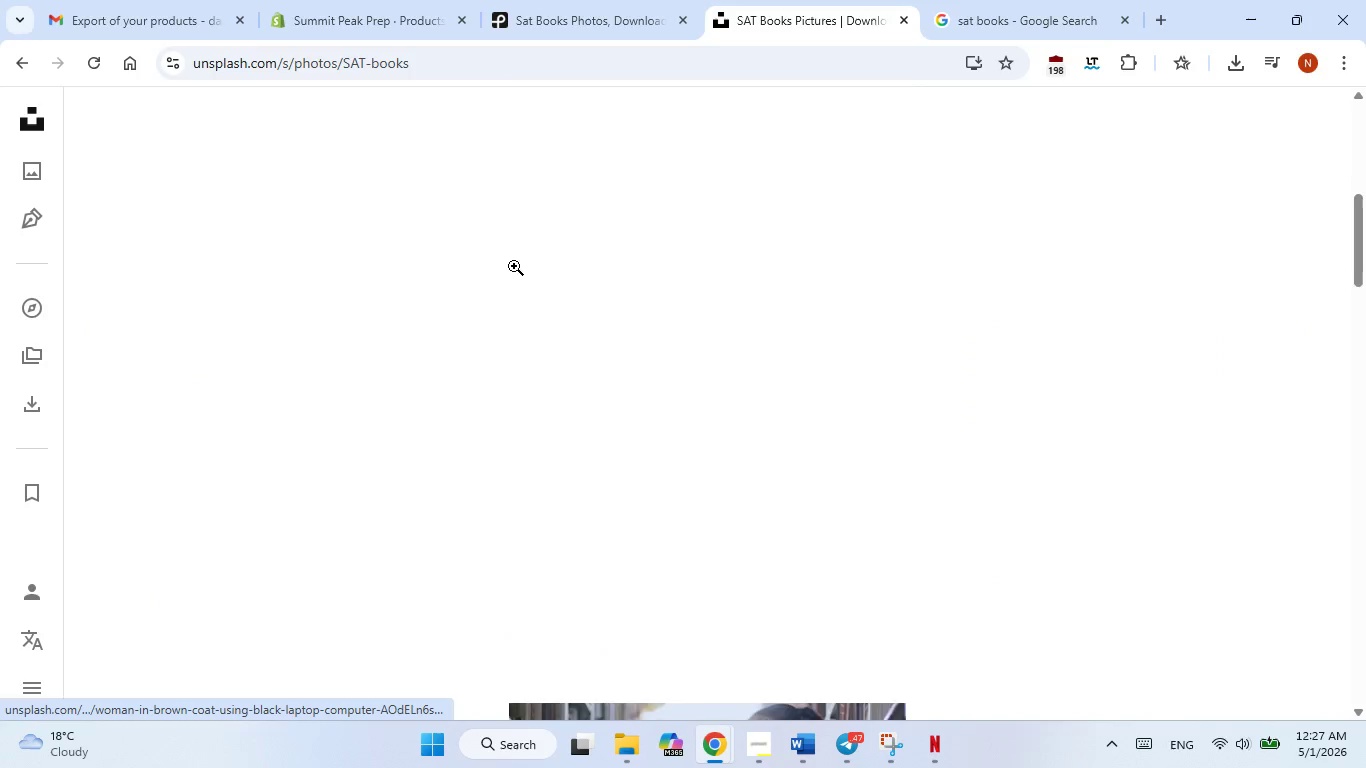 
scroll: coordinate [514, 266], scroll_direction: up, amount: 26.0
 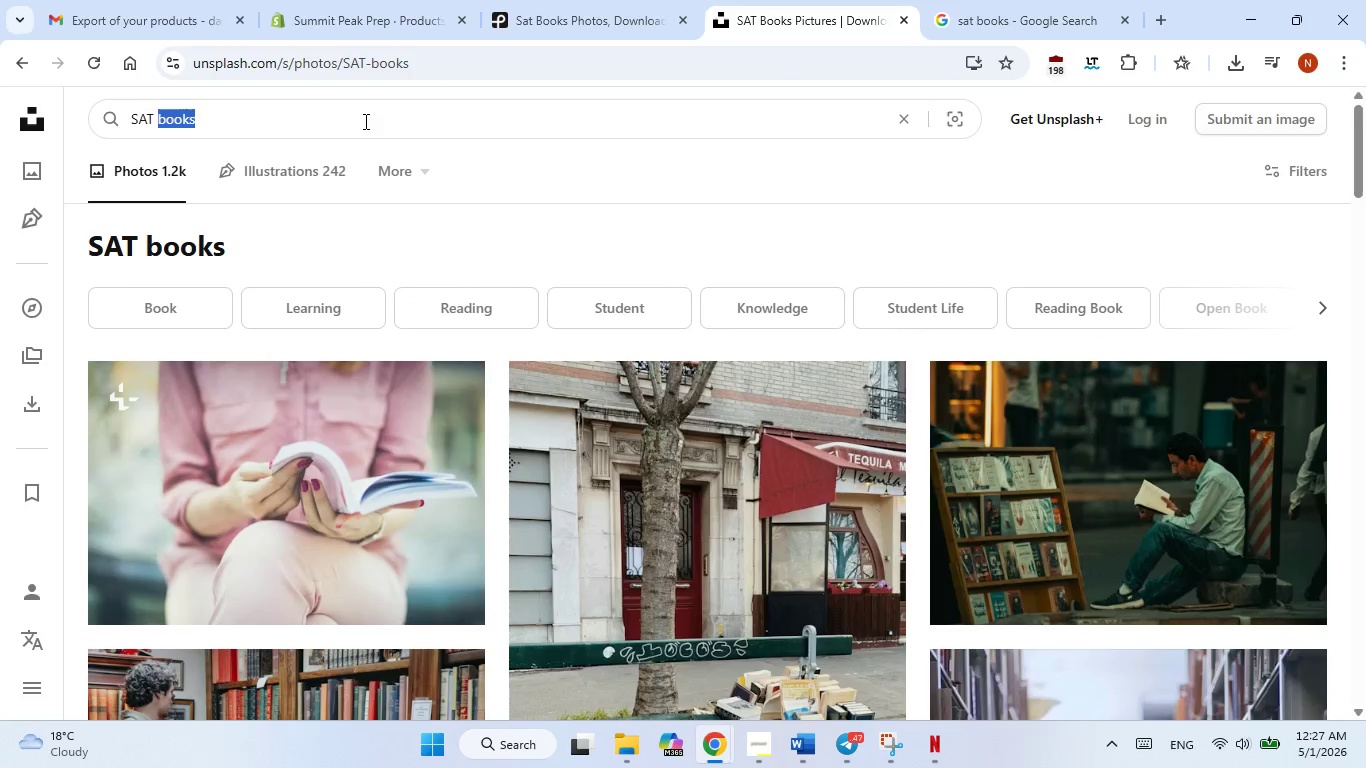 
double_click([364, 121])
 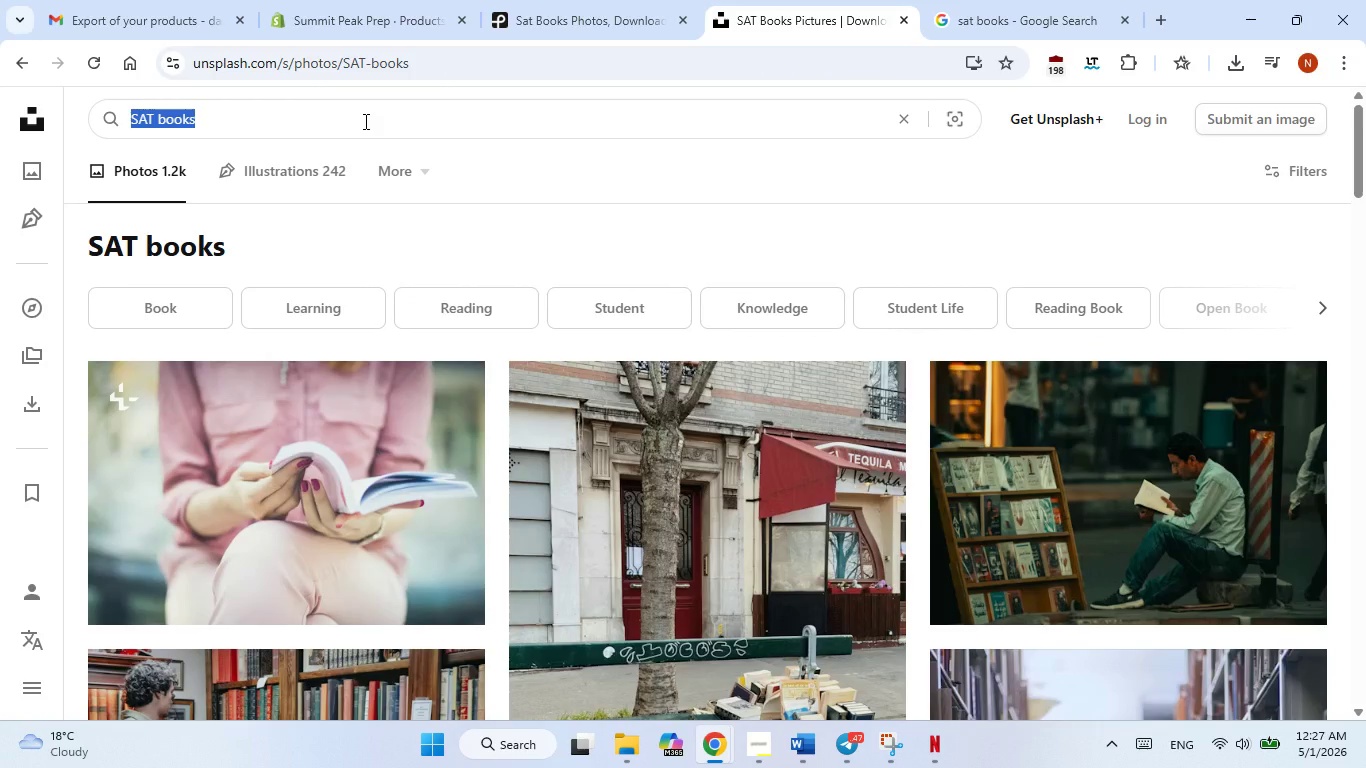 
triple_click([364, 121])
 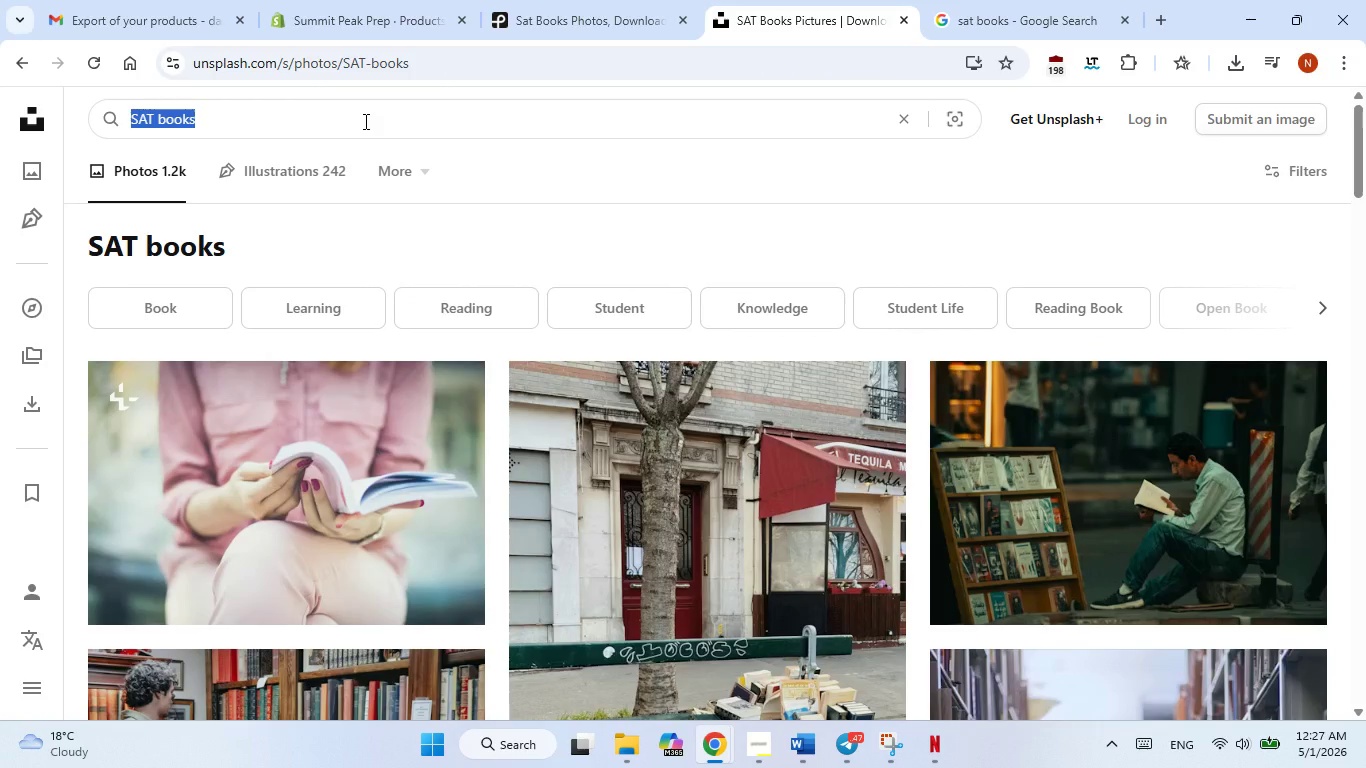 
key(Control+V)
 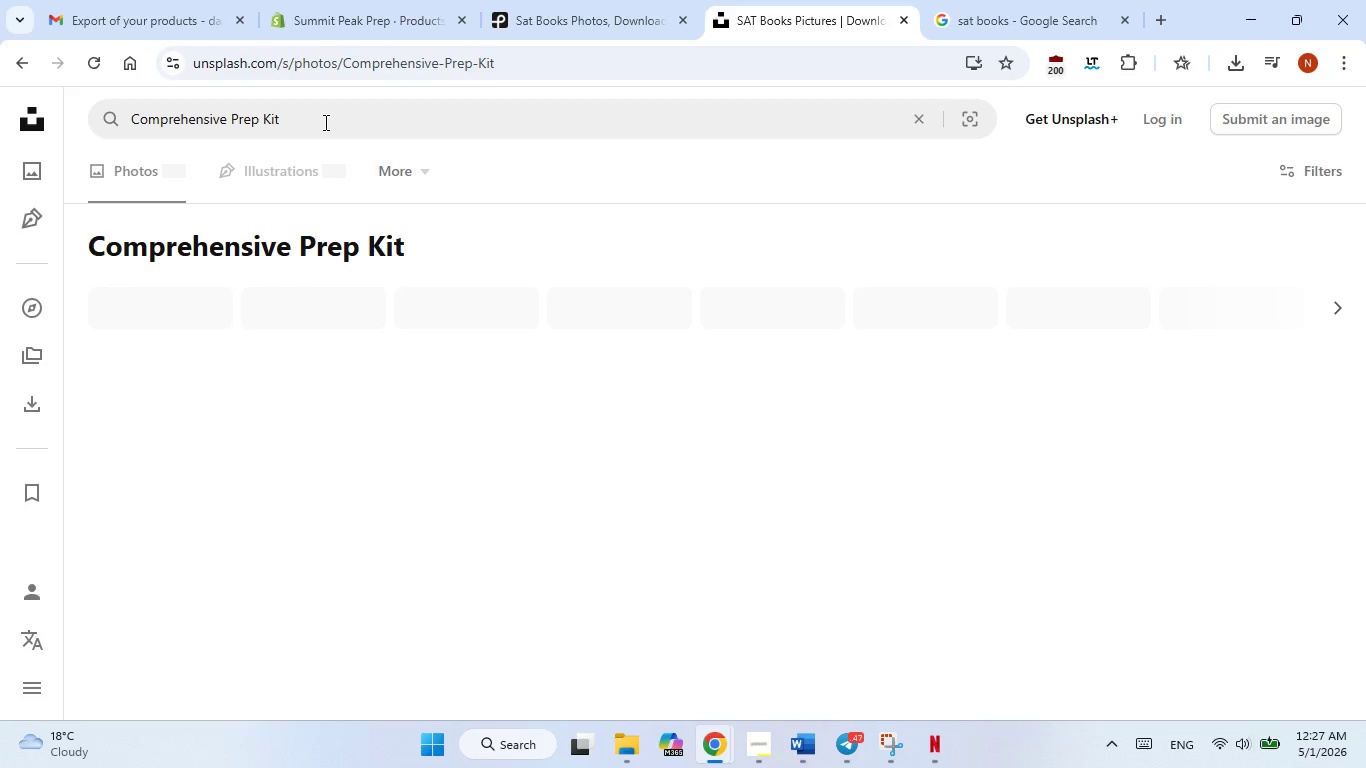 
key(NumpadEnter)
 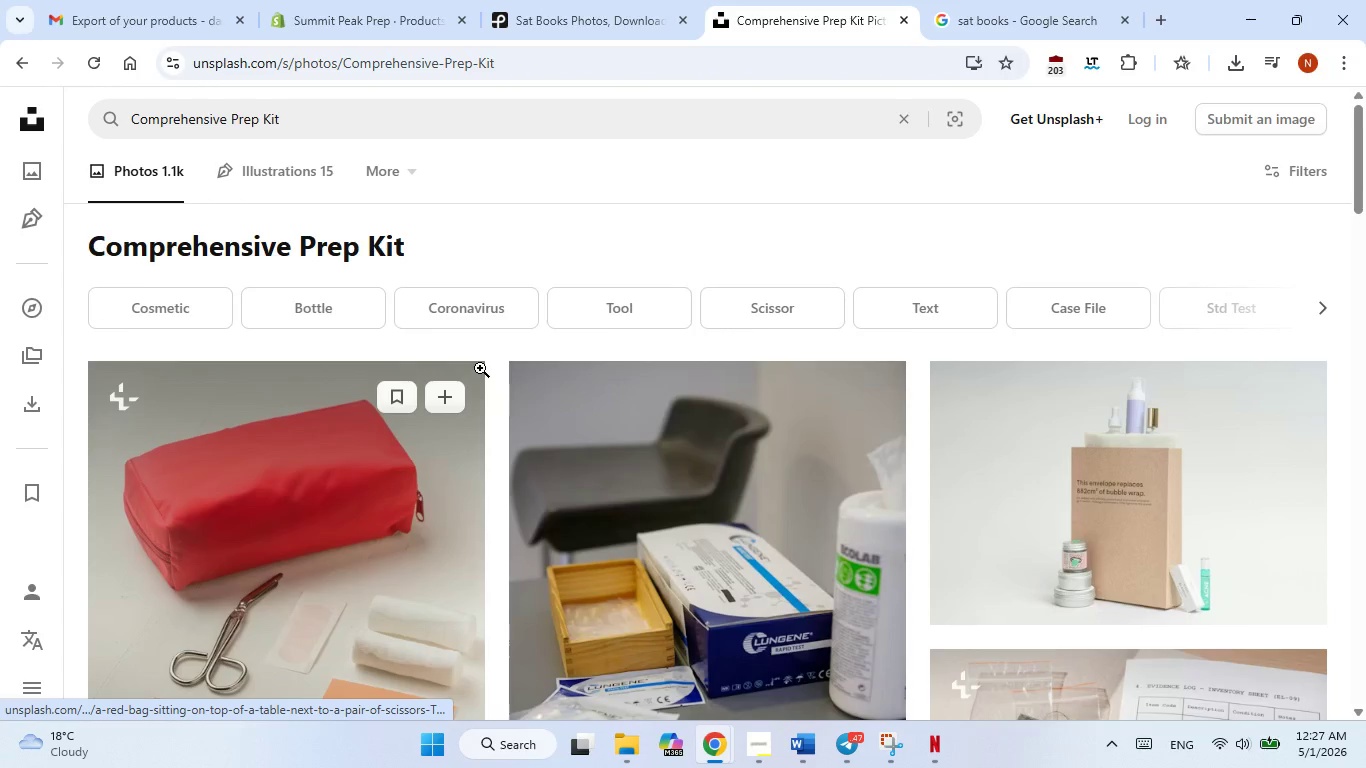 
scroll: coordinate [503, 371], scroll_direction: down, amount: 1.0
 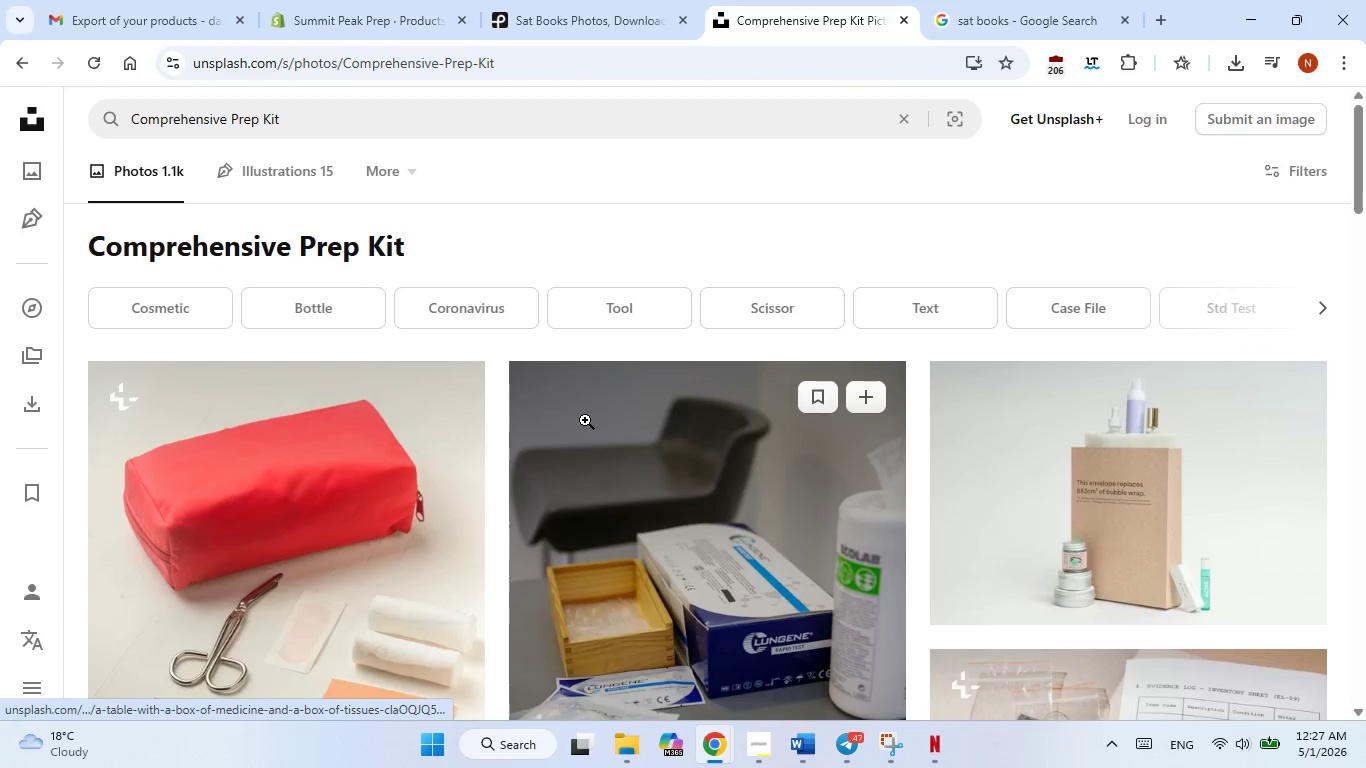 
scroll: coordinate [585, 416], scroll_direction: up, amount: 2.0
 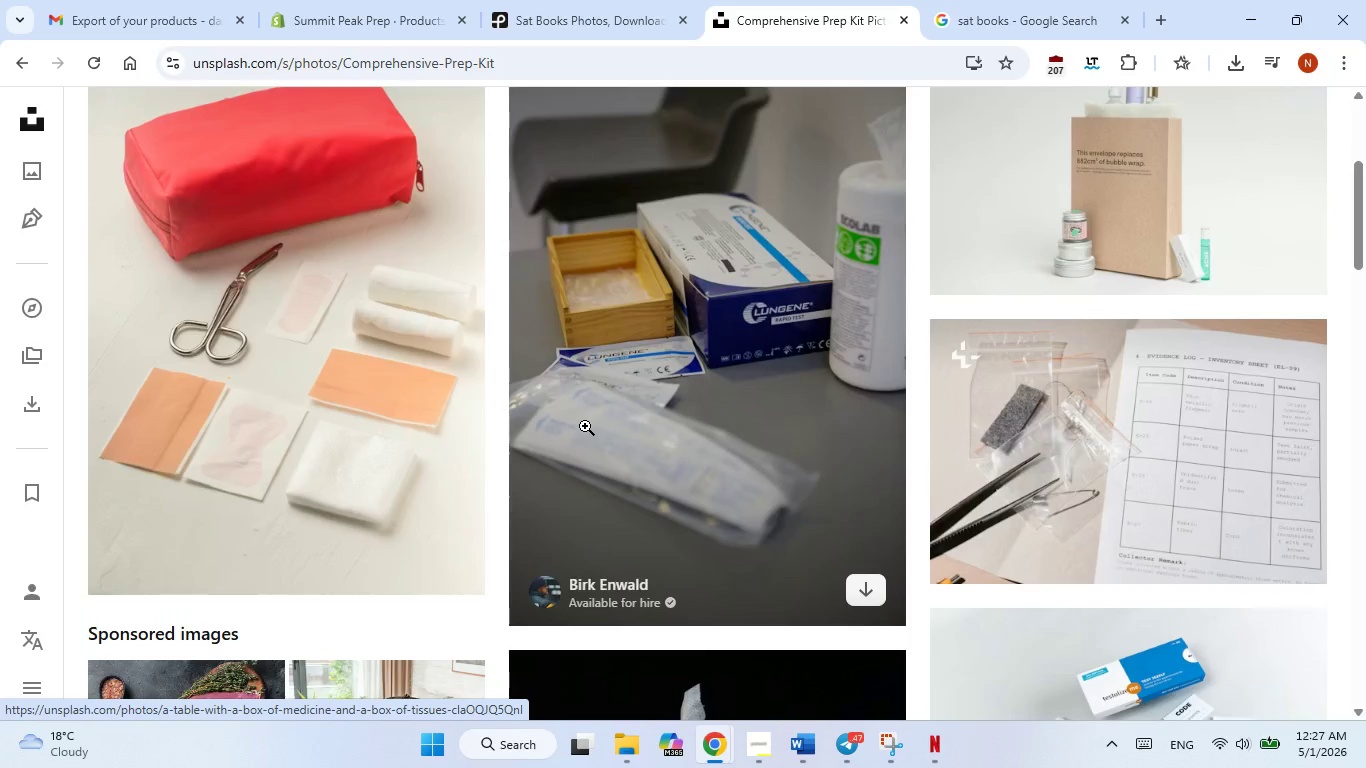 
scroll: coordinate [585, 426], scroll_direction: down, amount: 2.0
 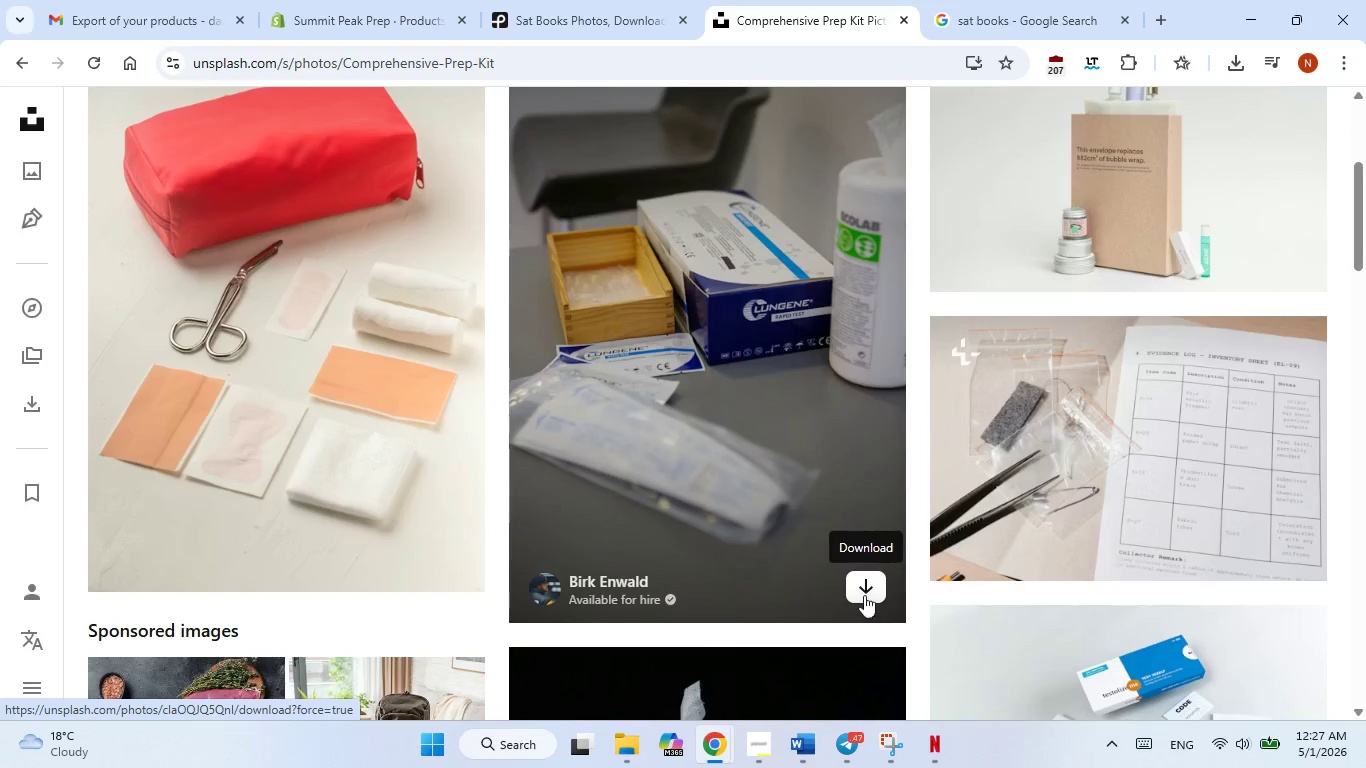 
left_click([864, 587])
 